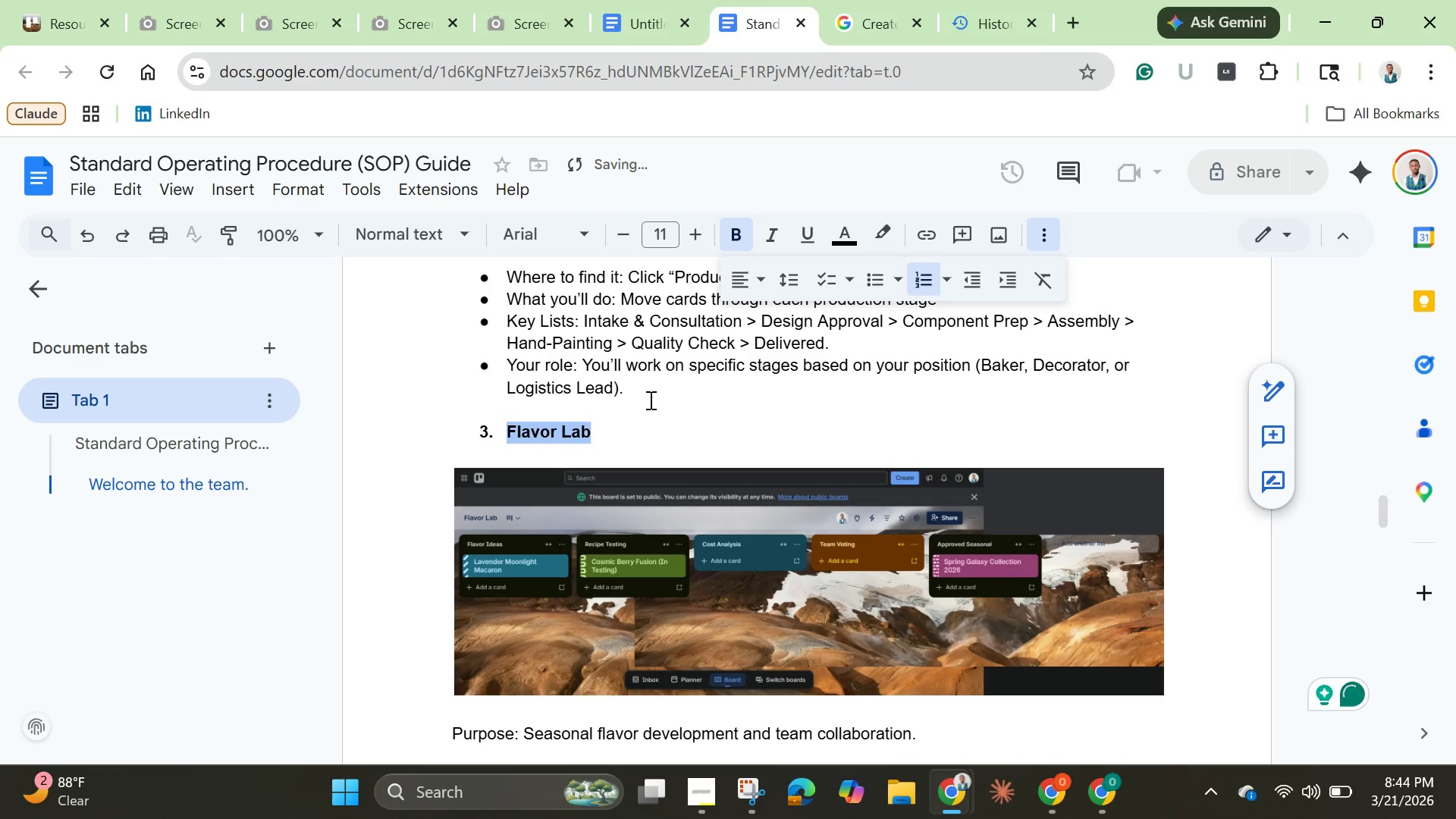 
left_click([649, 400])
 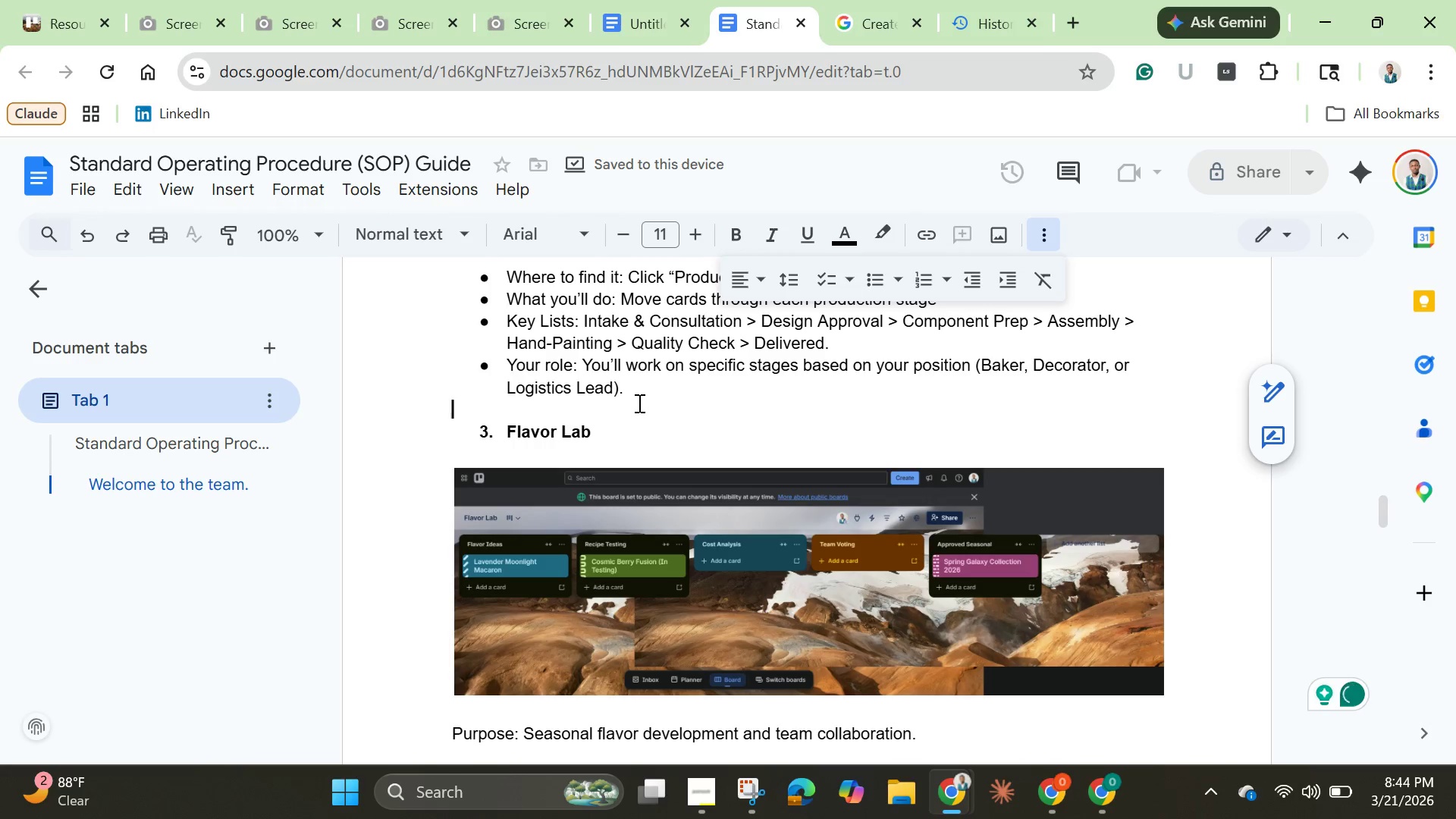 
key(Enter)
 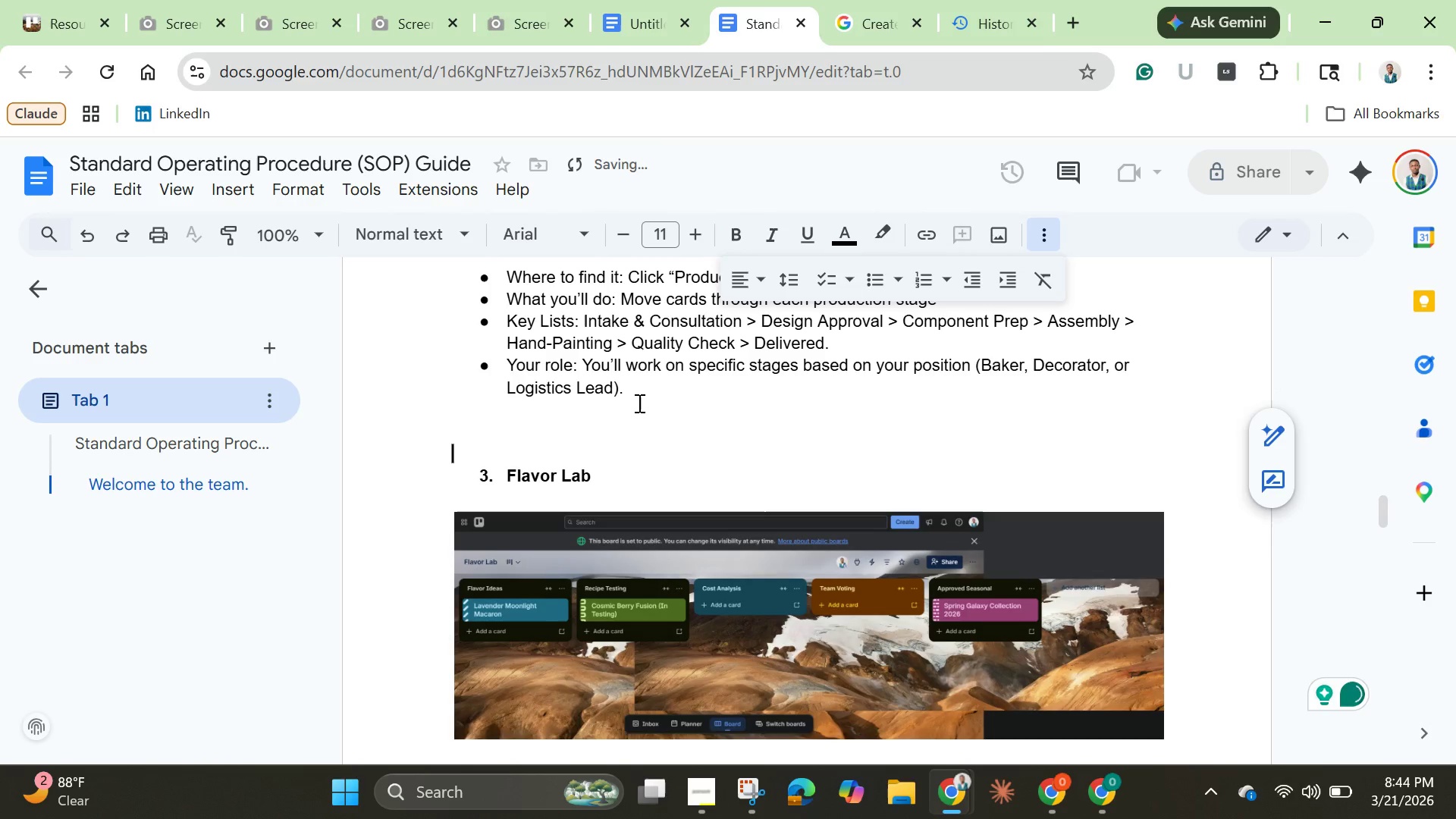 
key(Enter)
 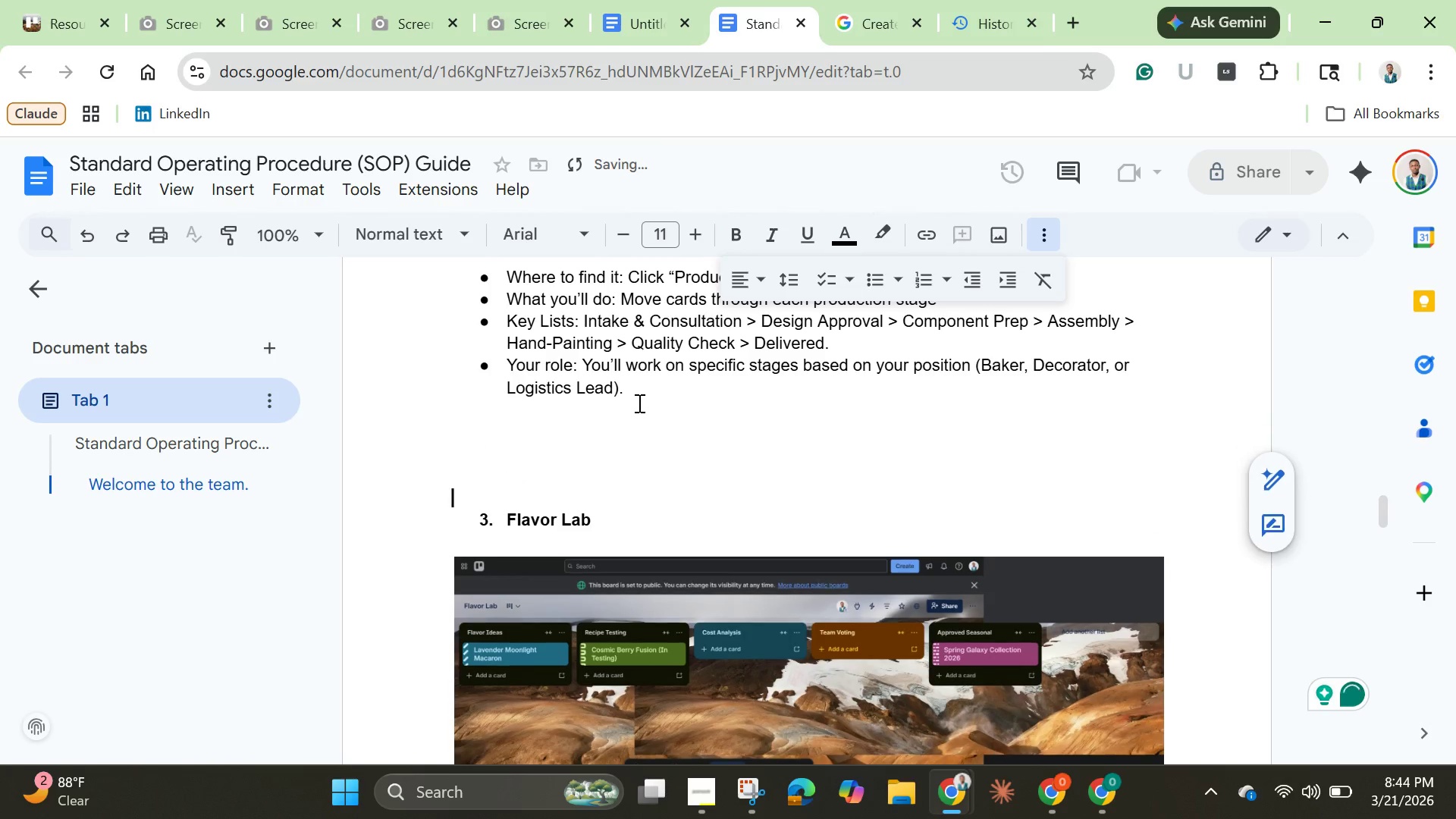 
key(Enter)
 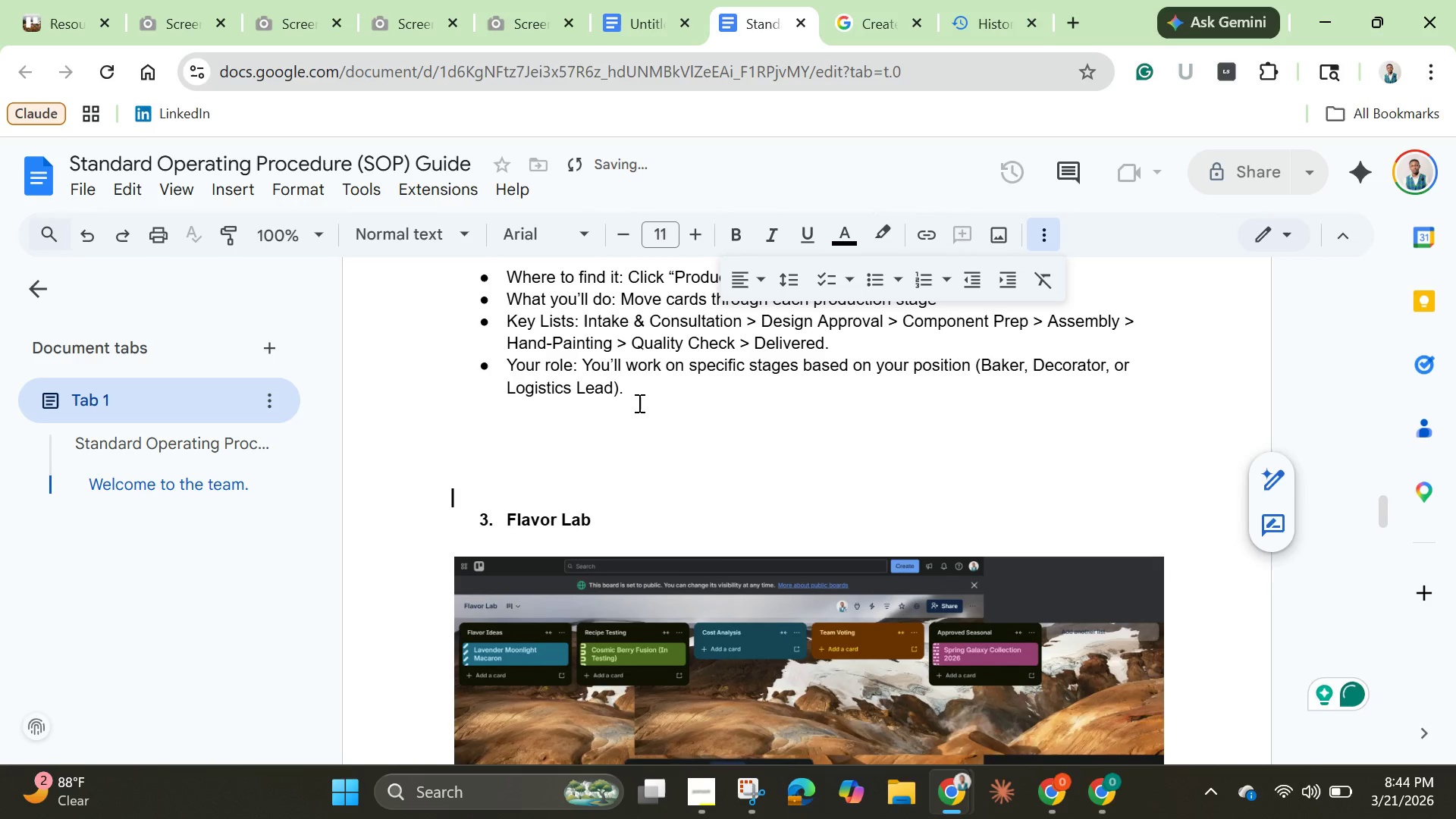 
key(Enter)
 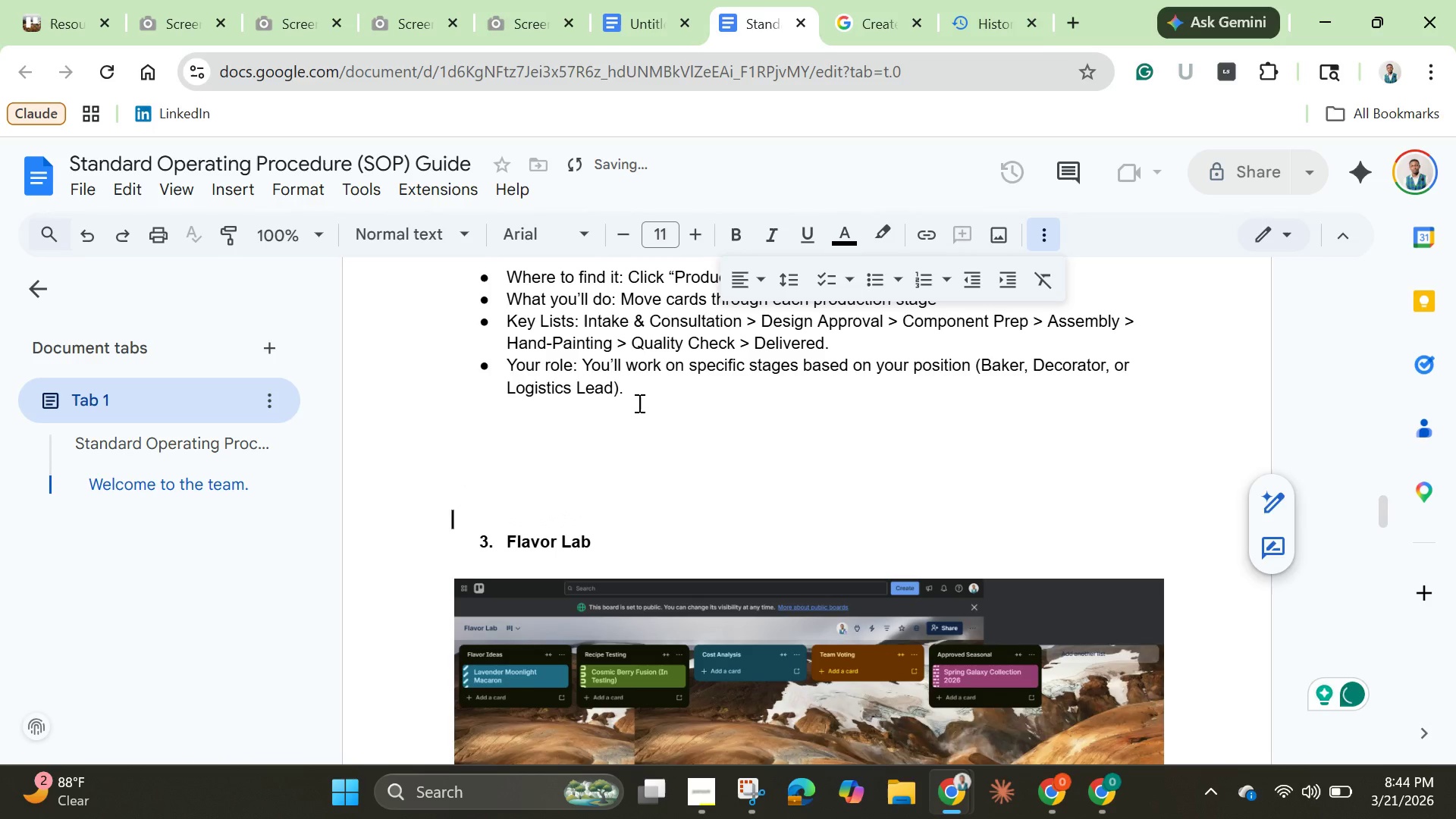 
key(Enter)
 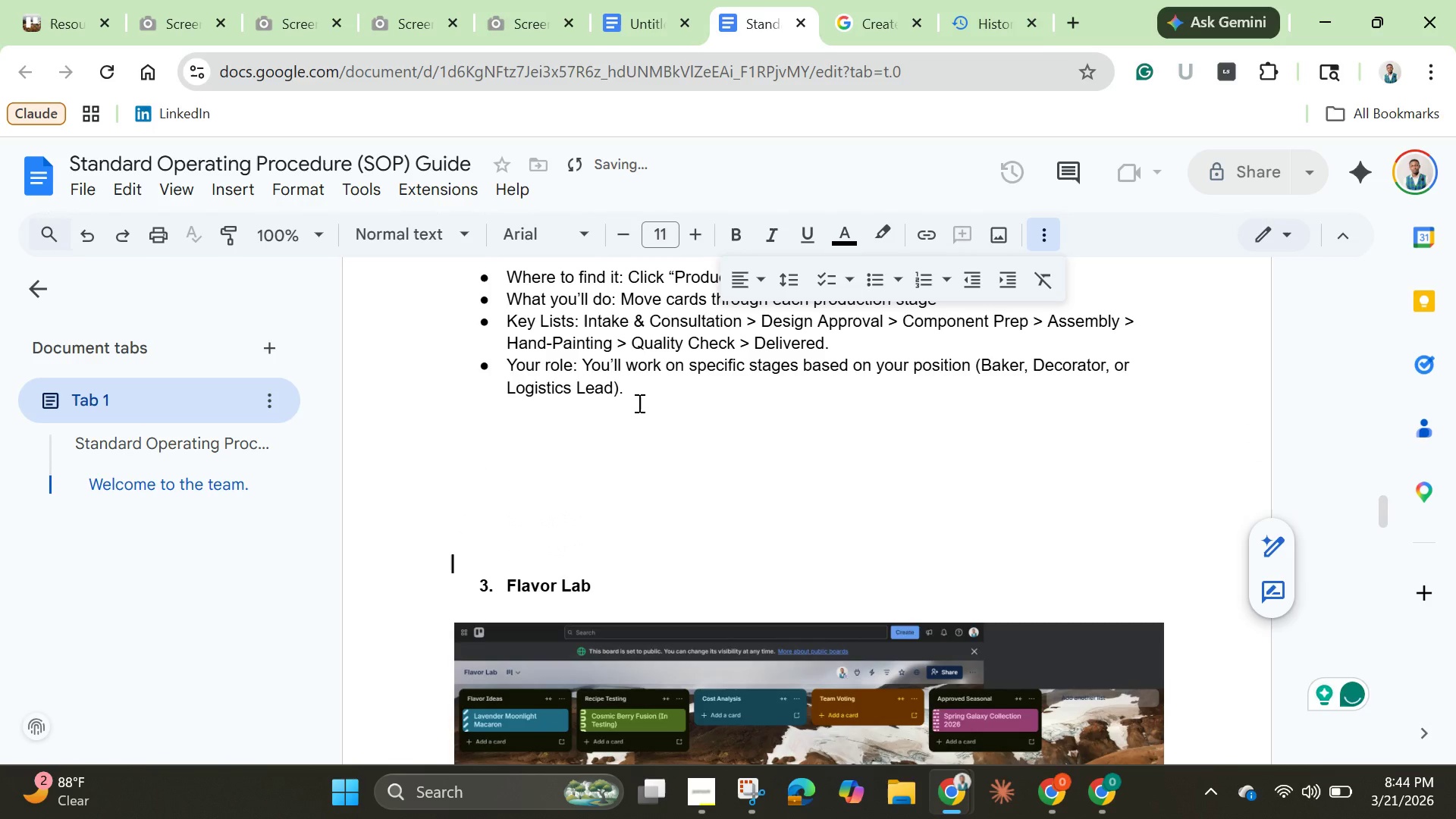 
key(Enter)
 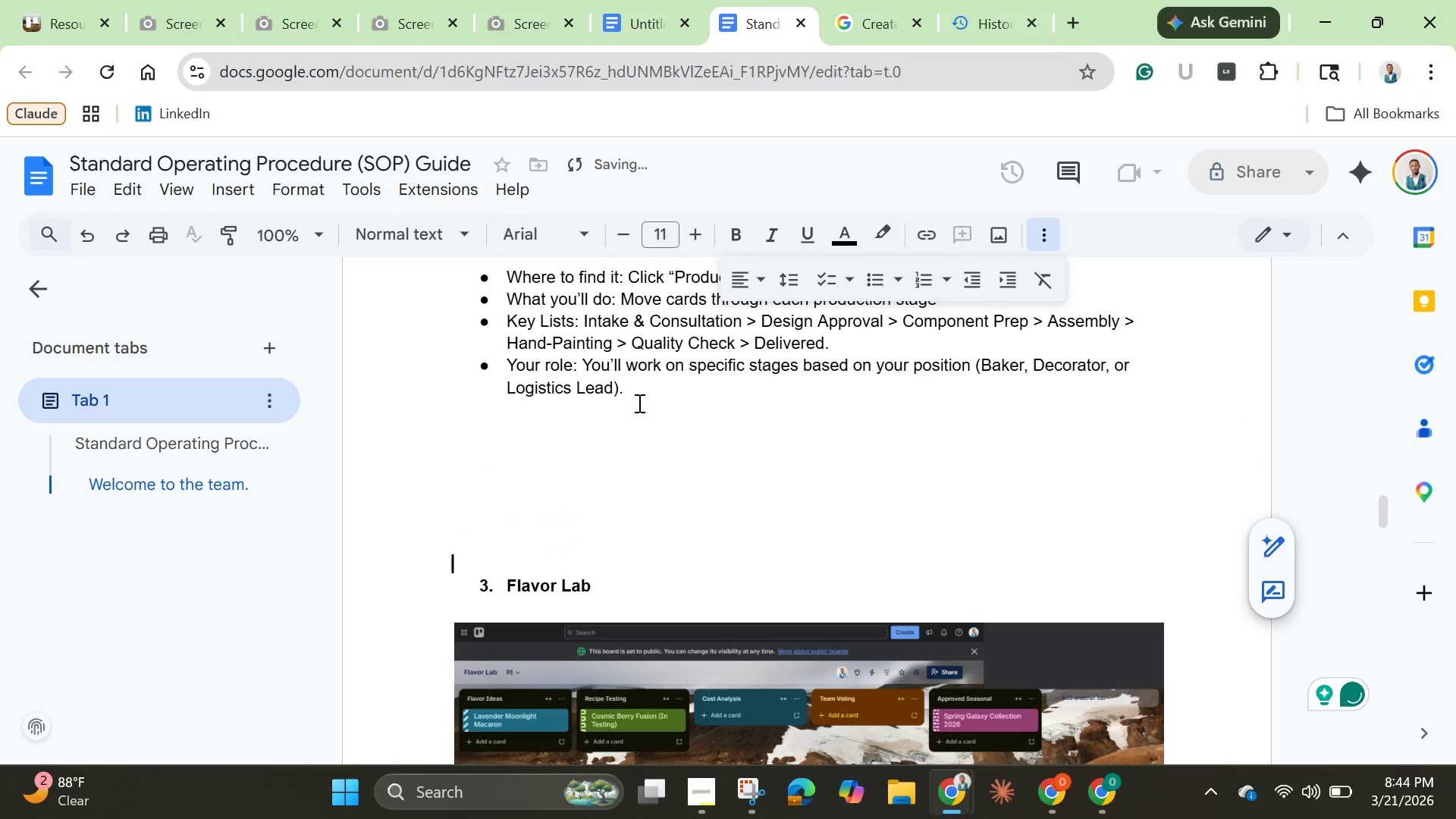 
key(Enter)
 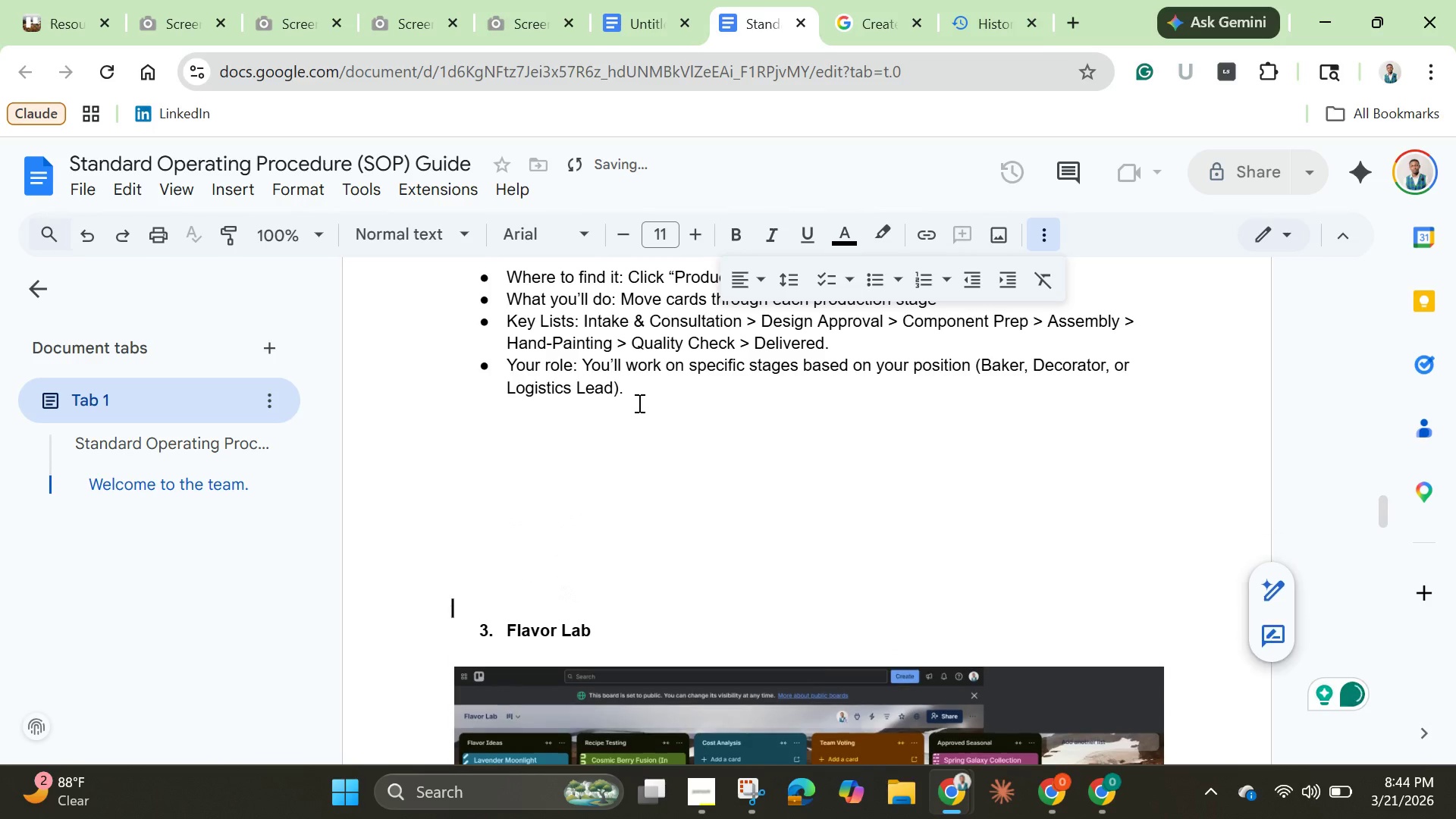 
key(Enter)
 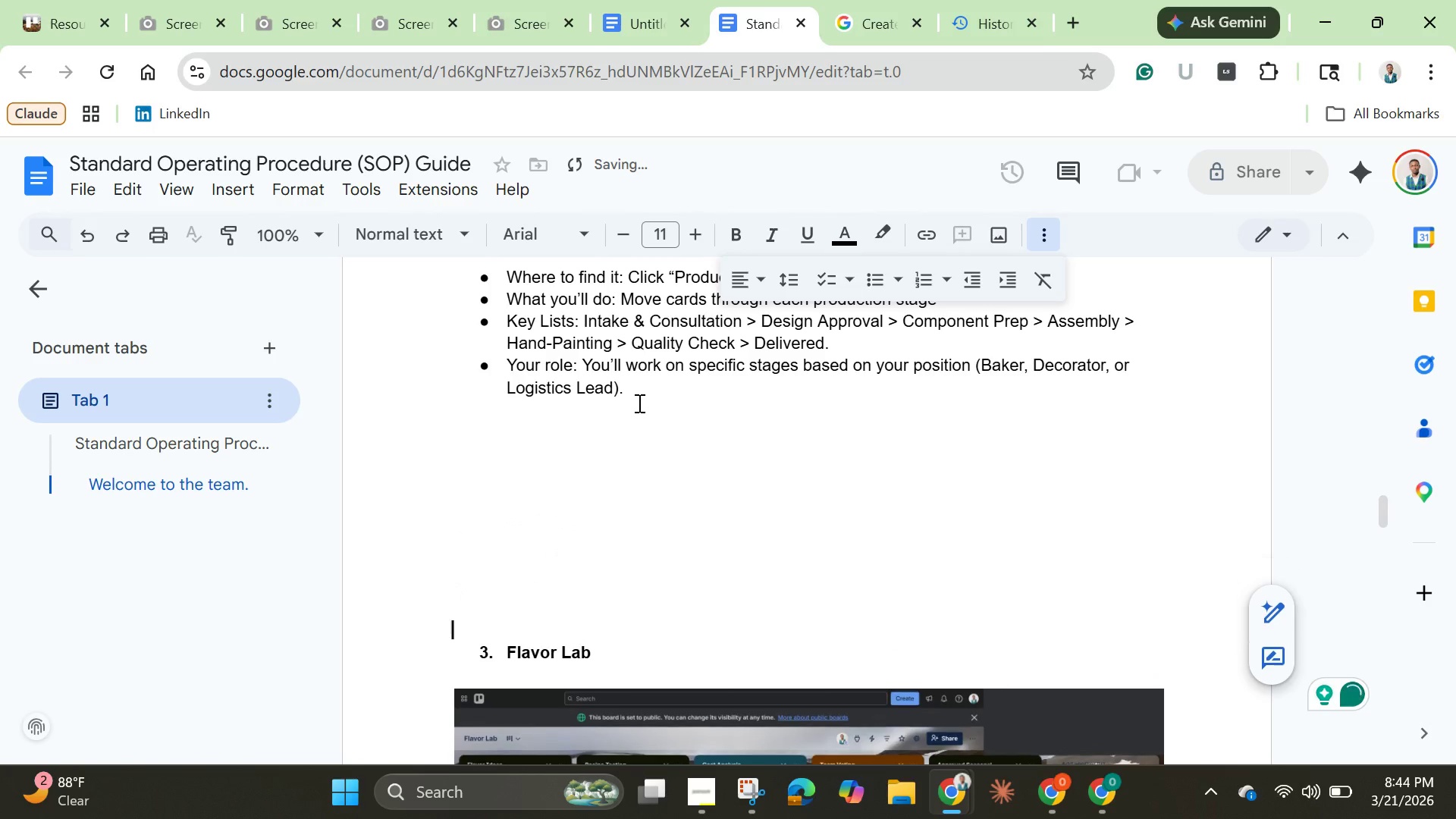 
key(Enter)
 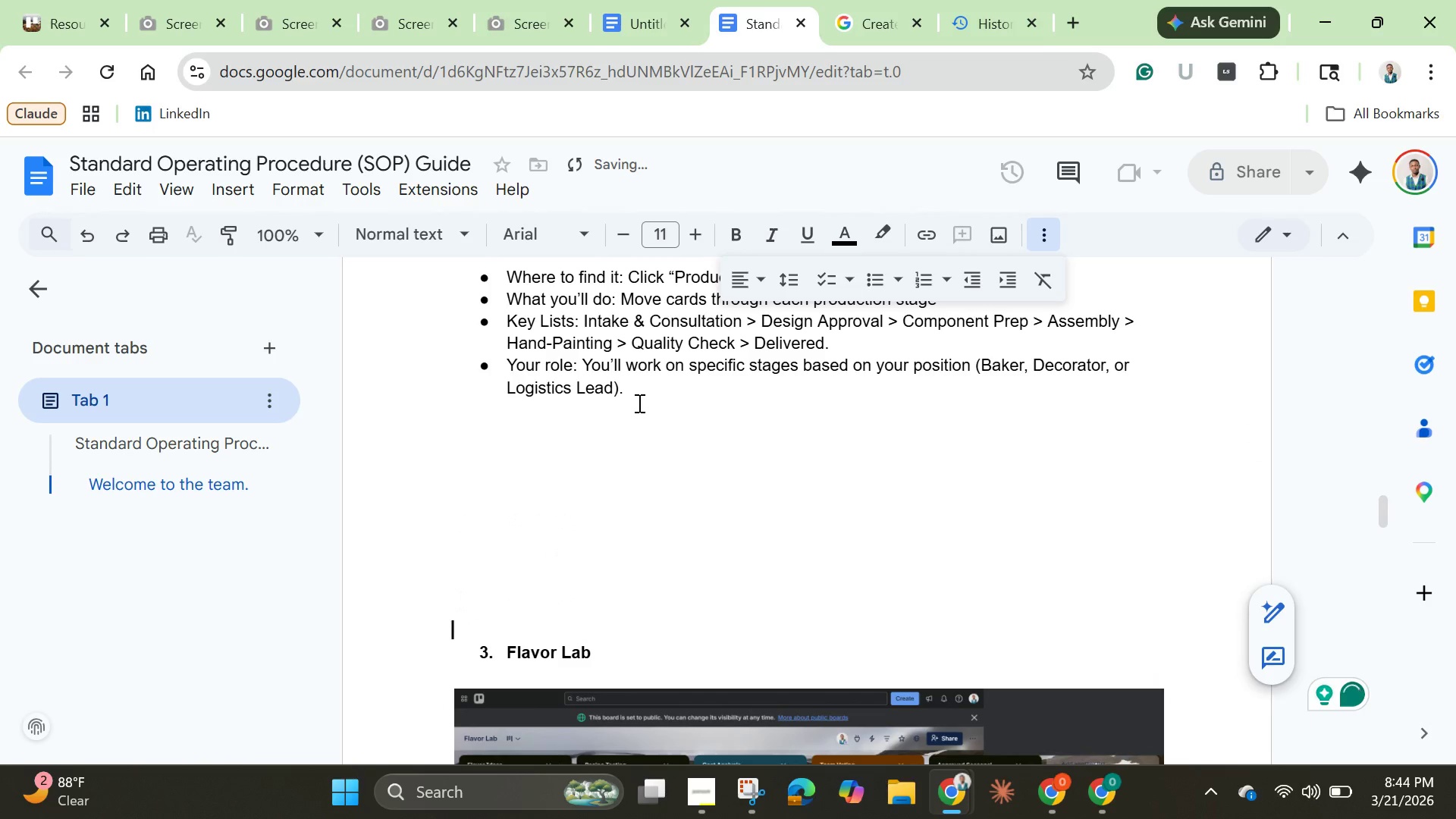 
key(Enter)
 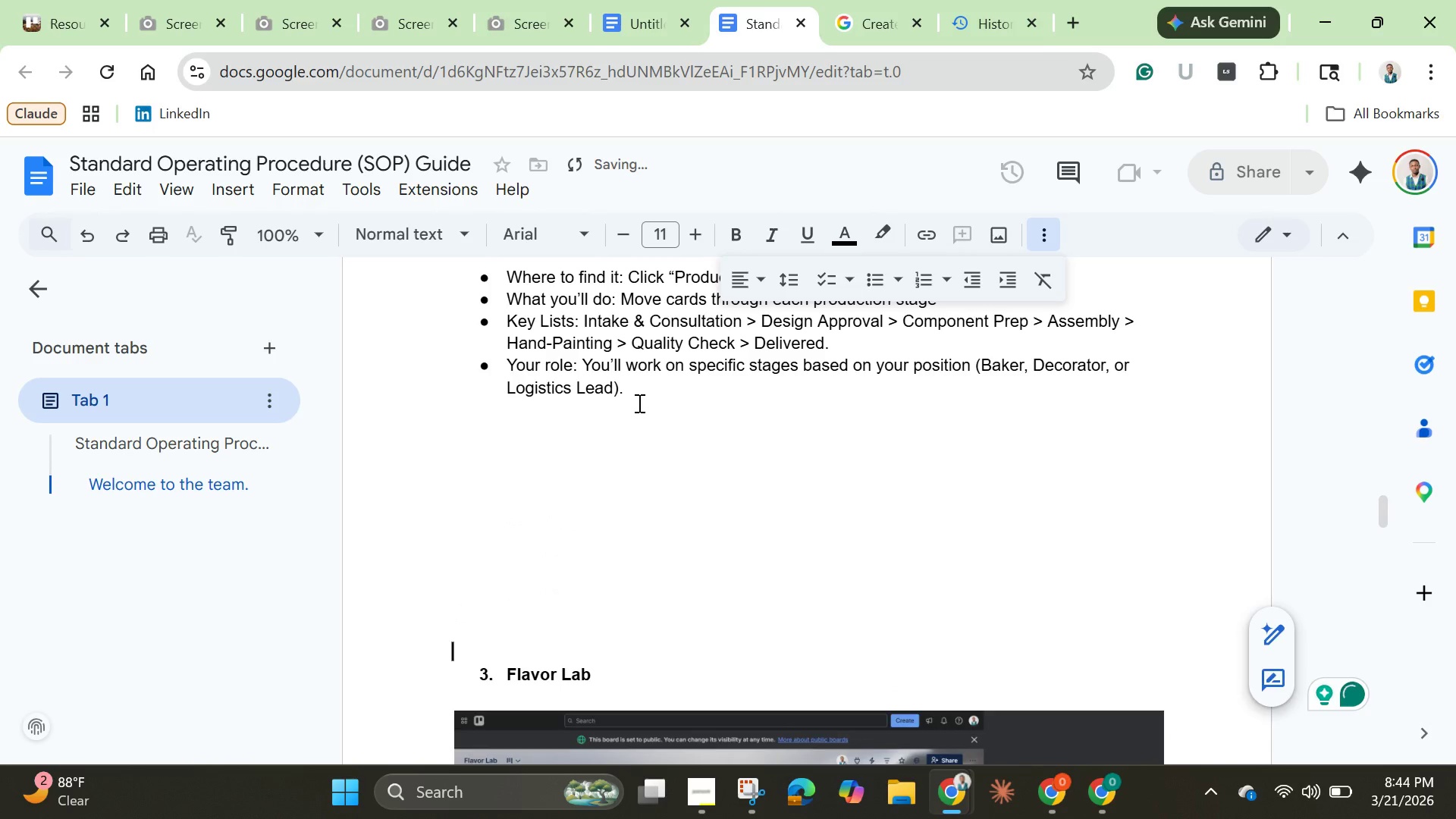 
key(Enter)
 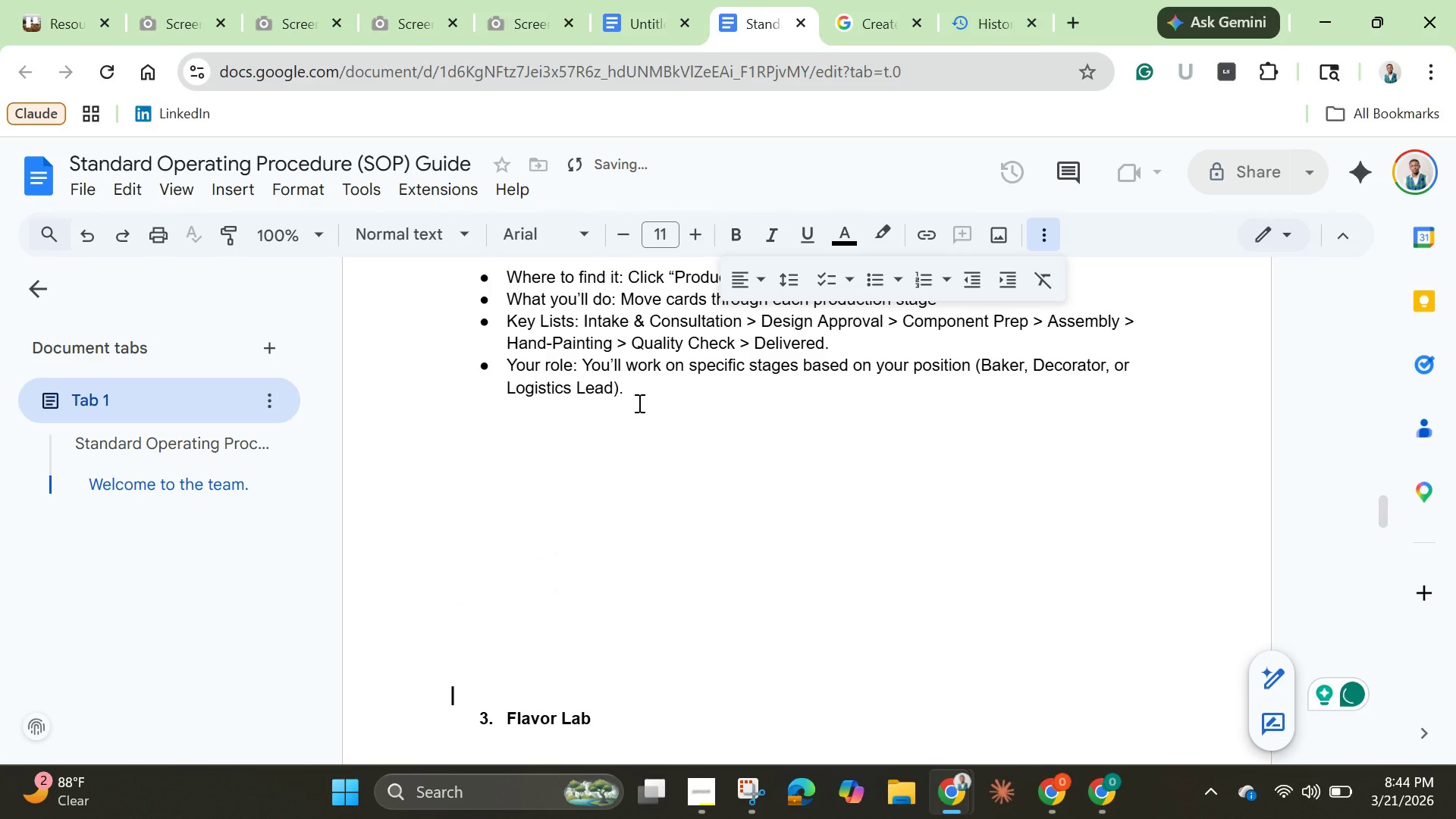 
key(Enter)
 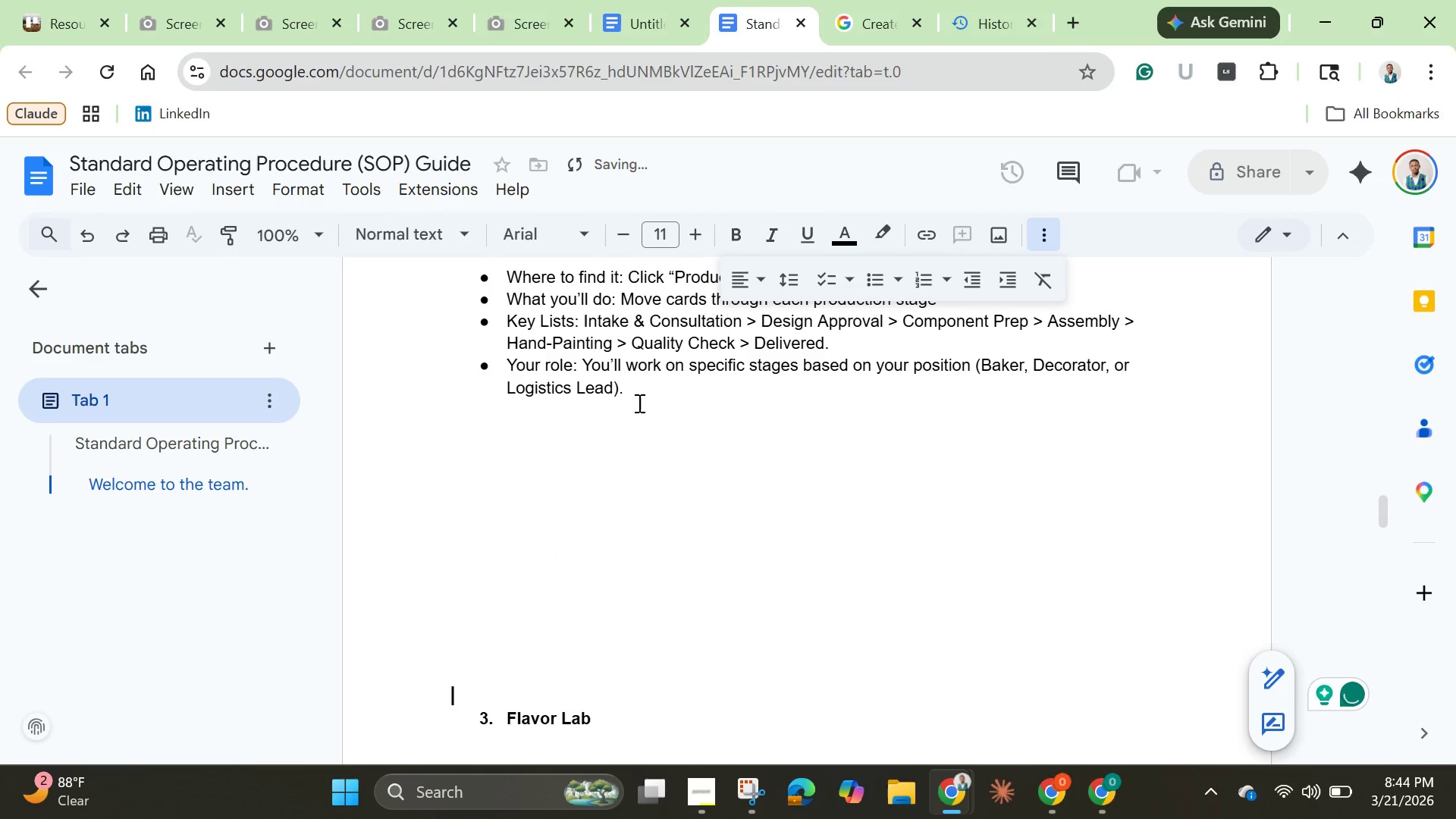 
key(Enter)
 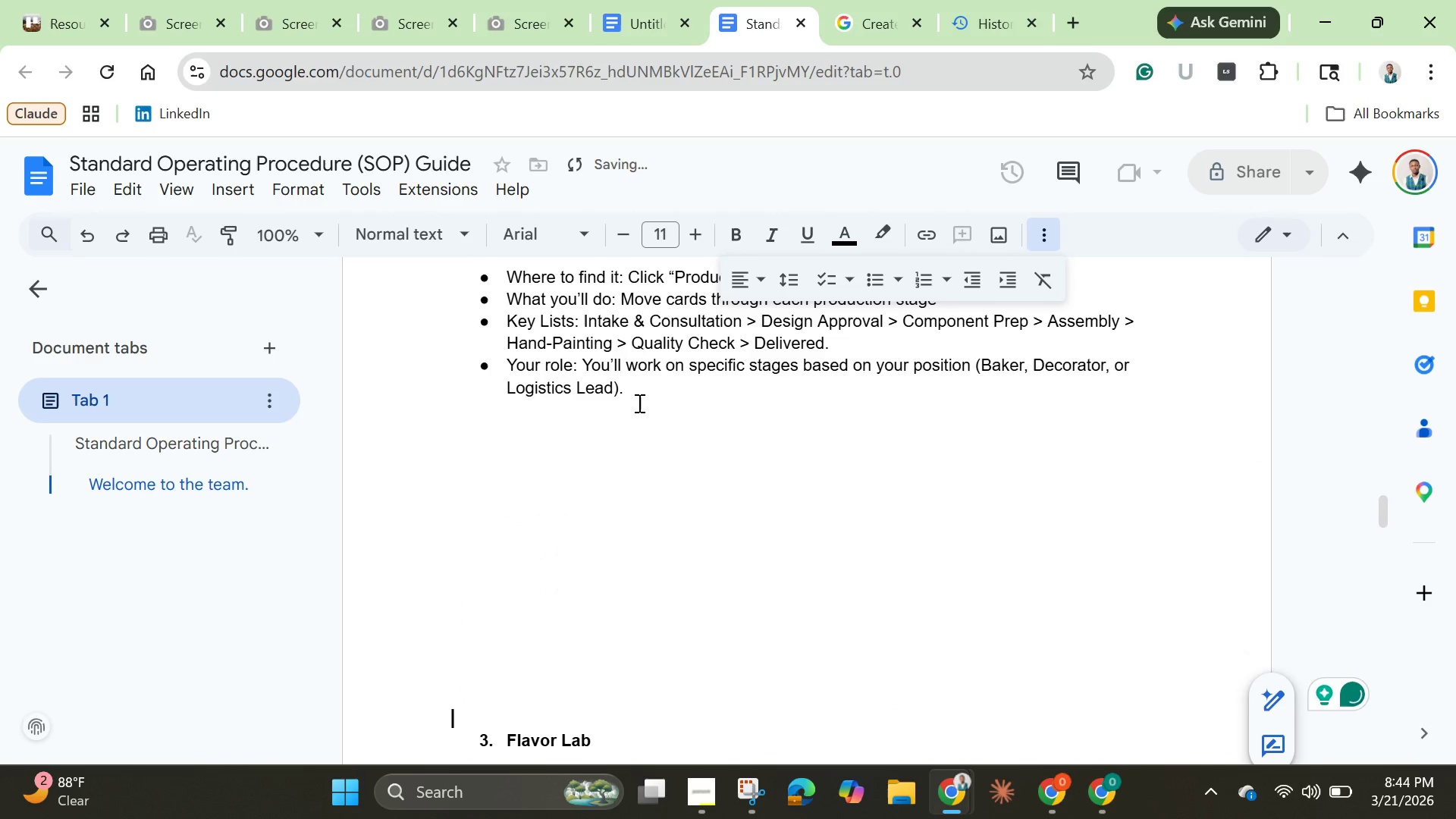 
key(Enter)
 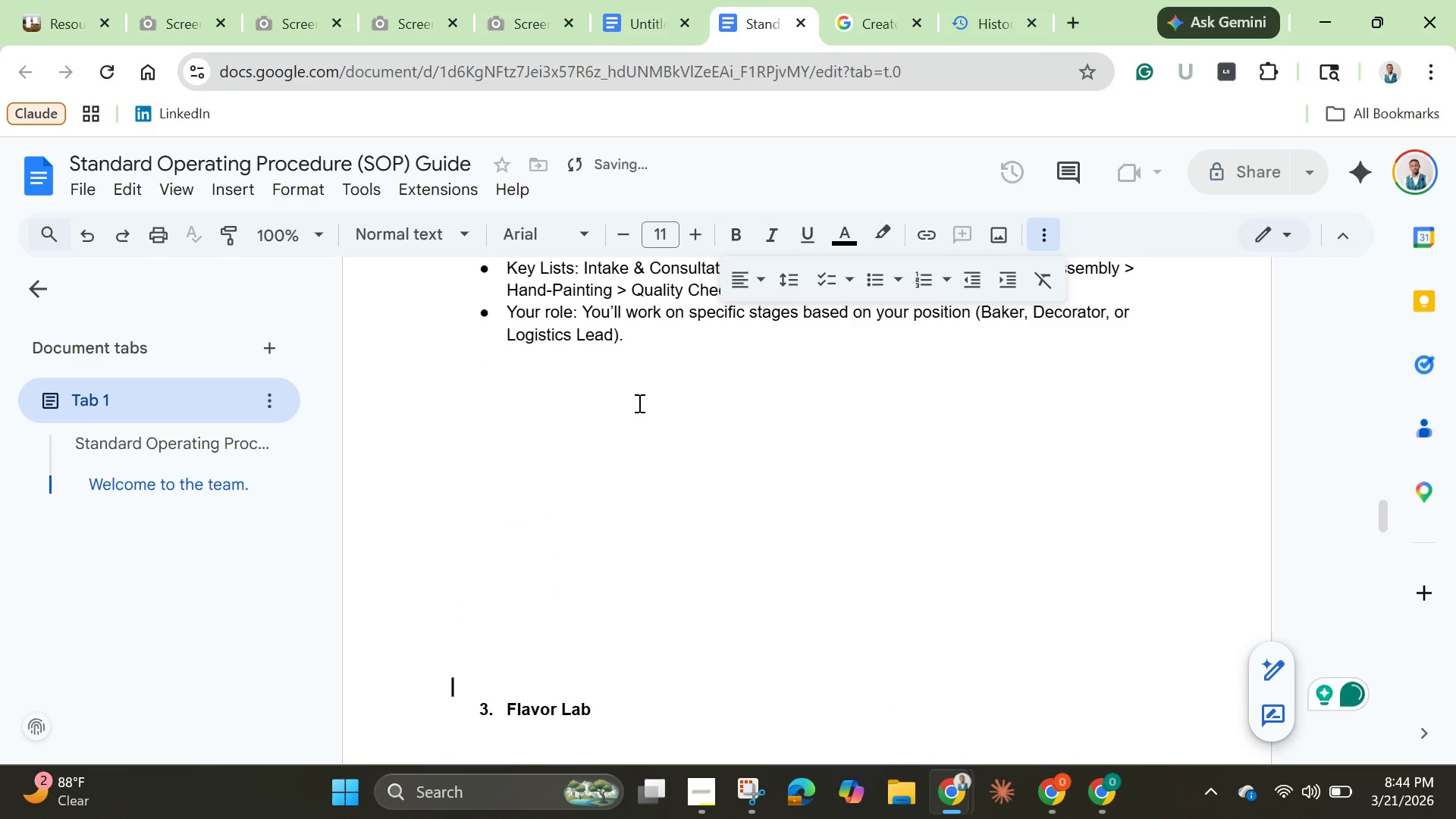 
key(Enter)
 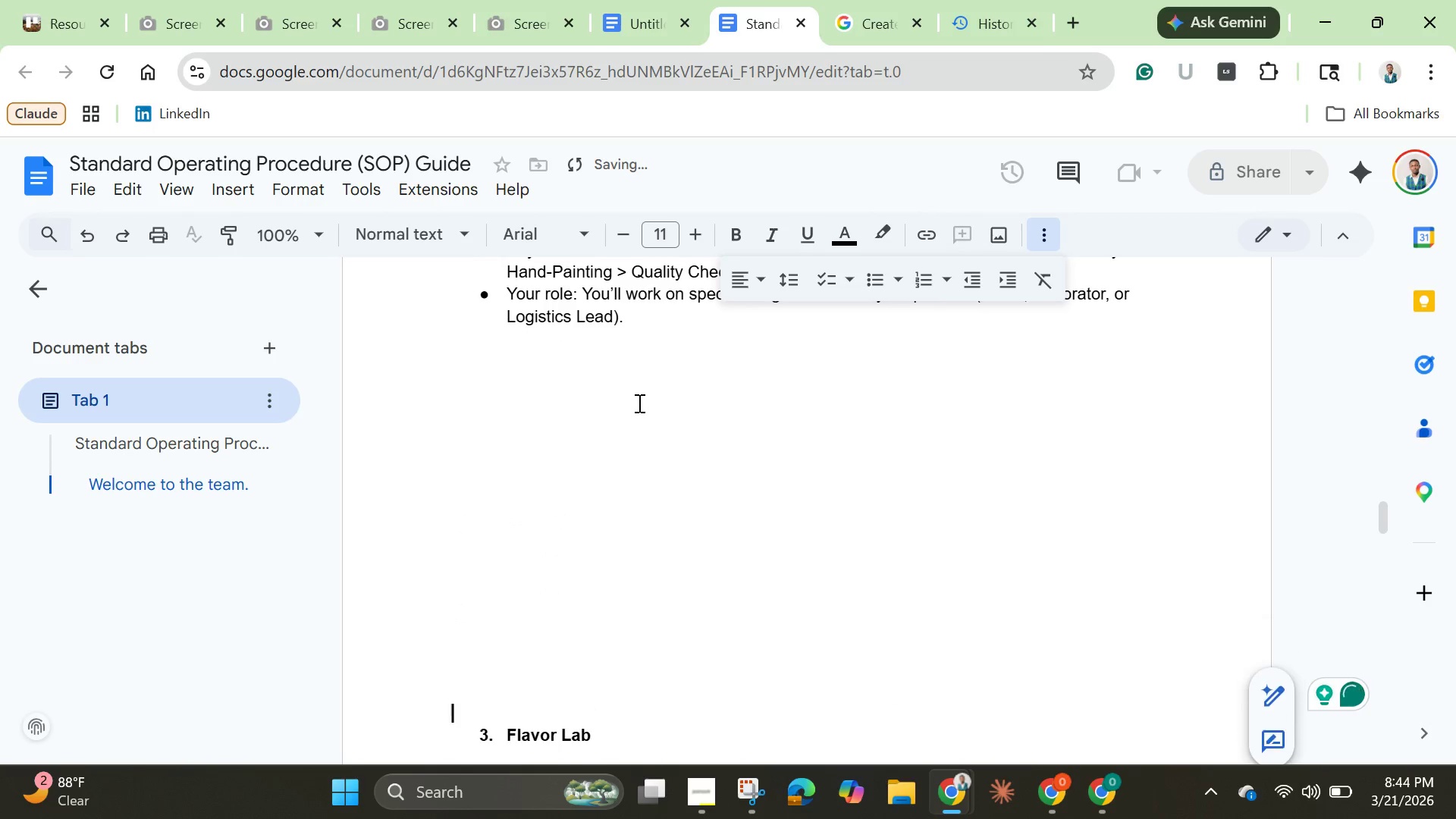 
key(Enter)
 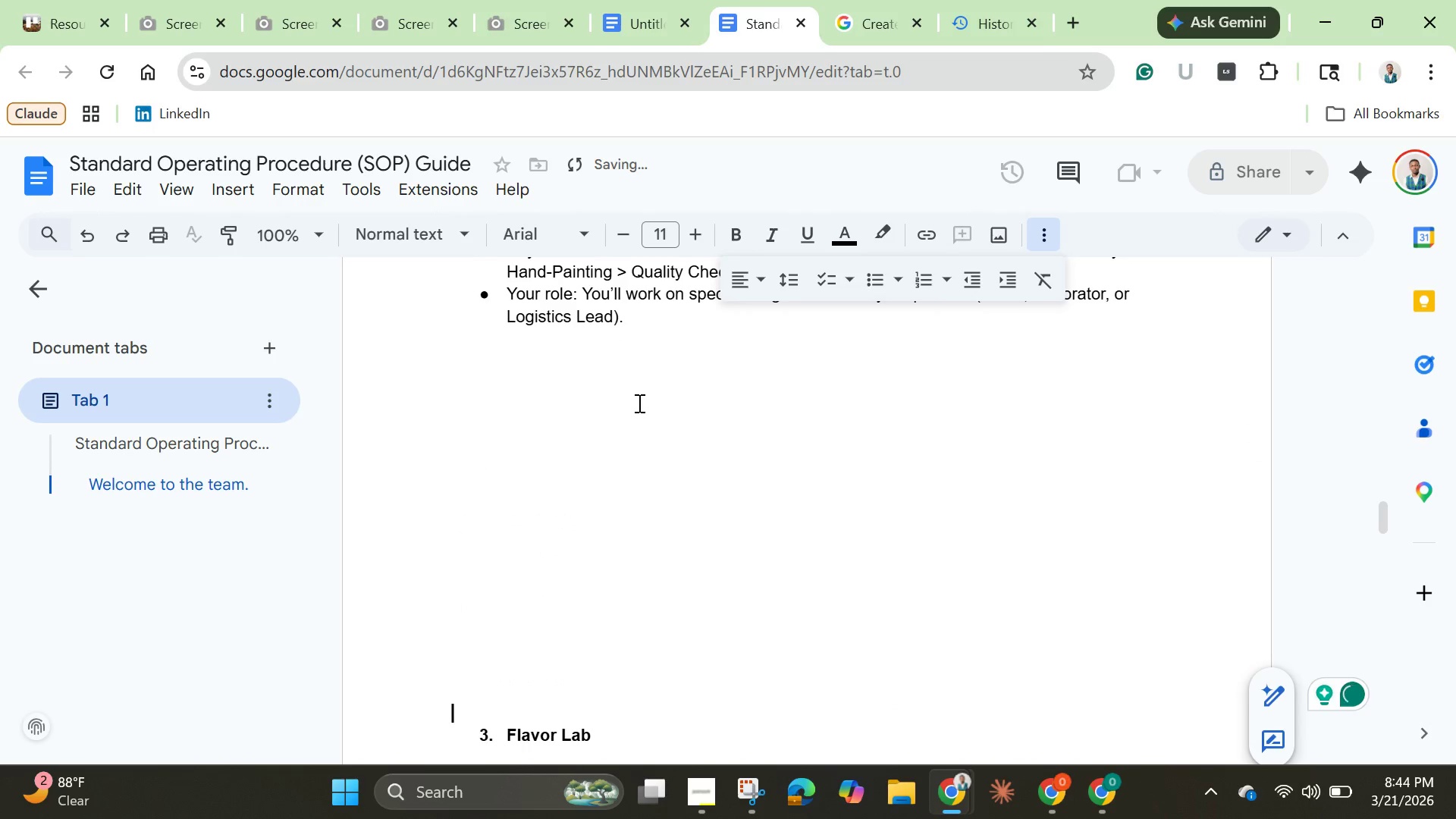 
key(Enter)
 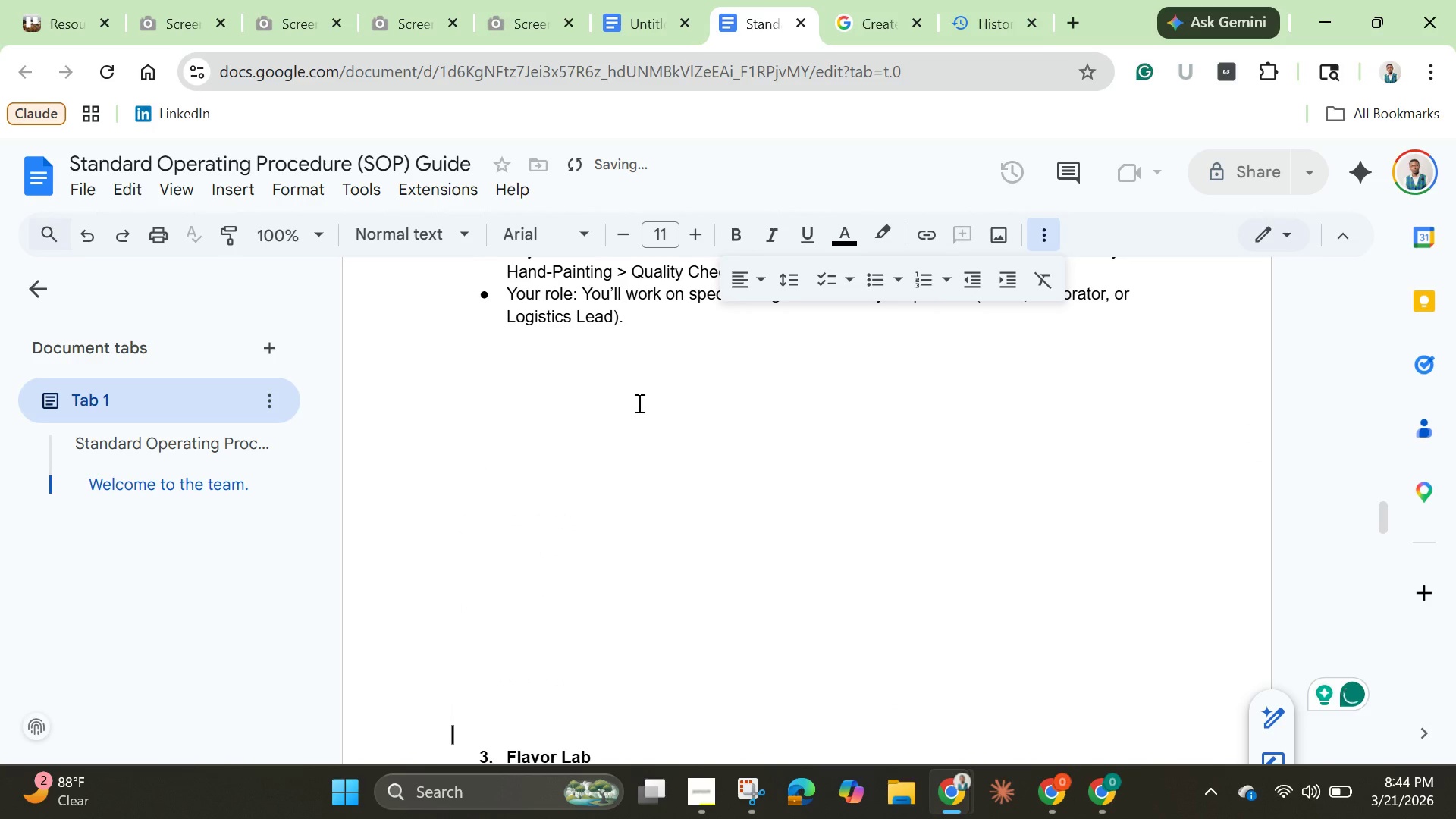 
key(Enter)
 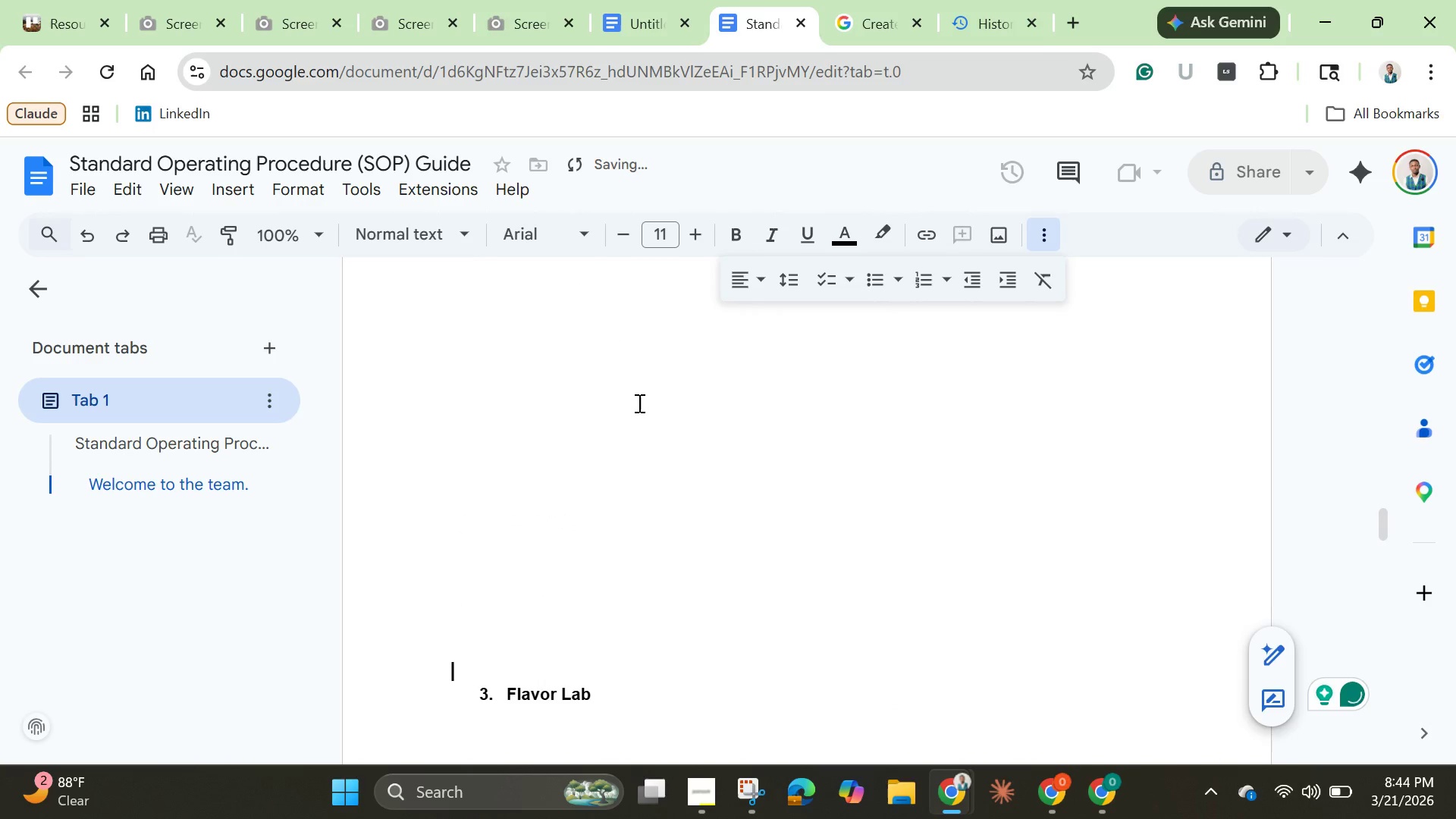 
key(Enter)
 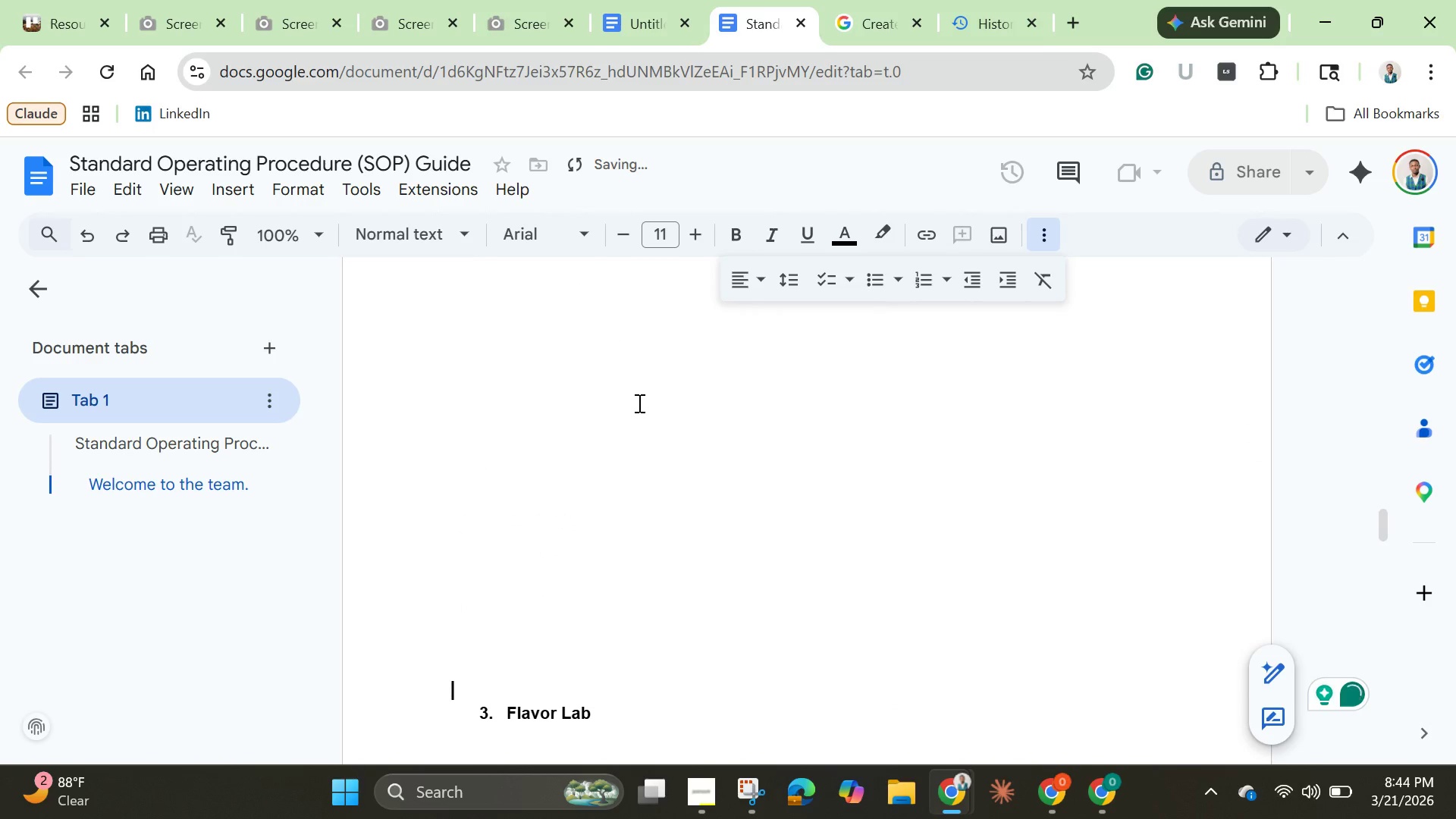 
key(Enter)
 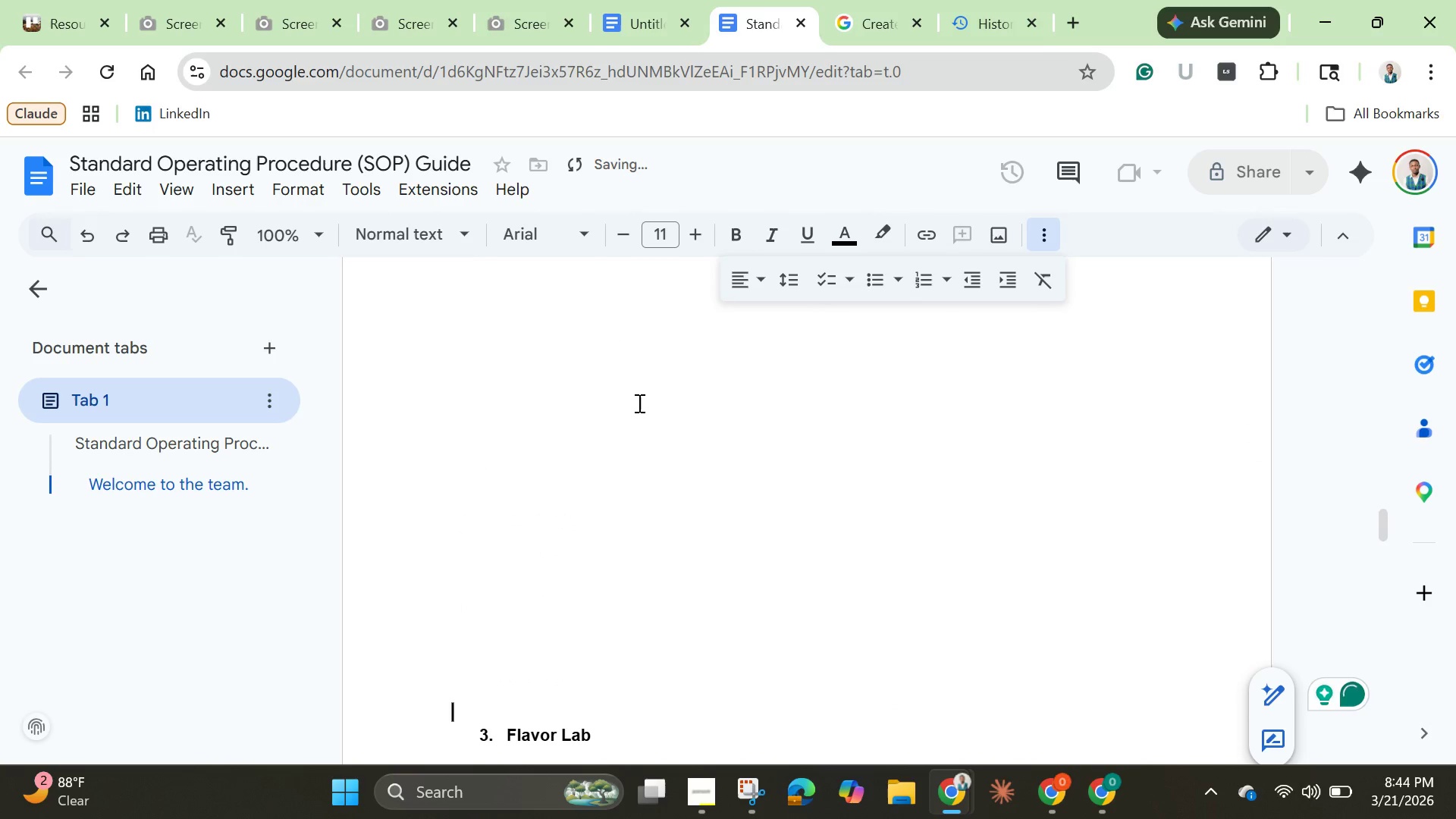 
key(Enter)
 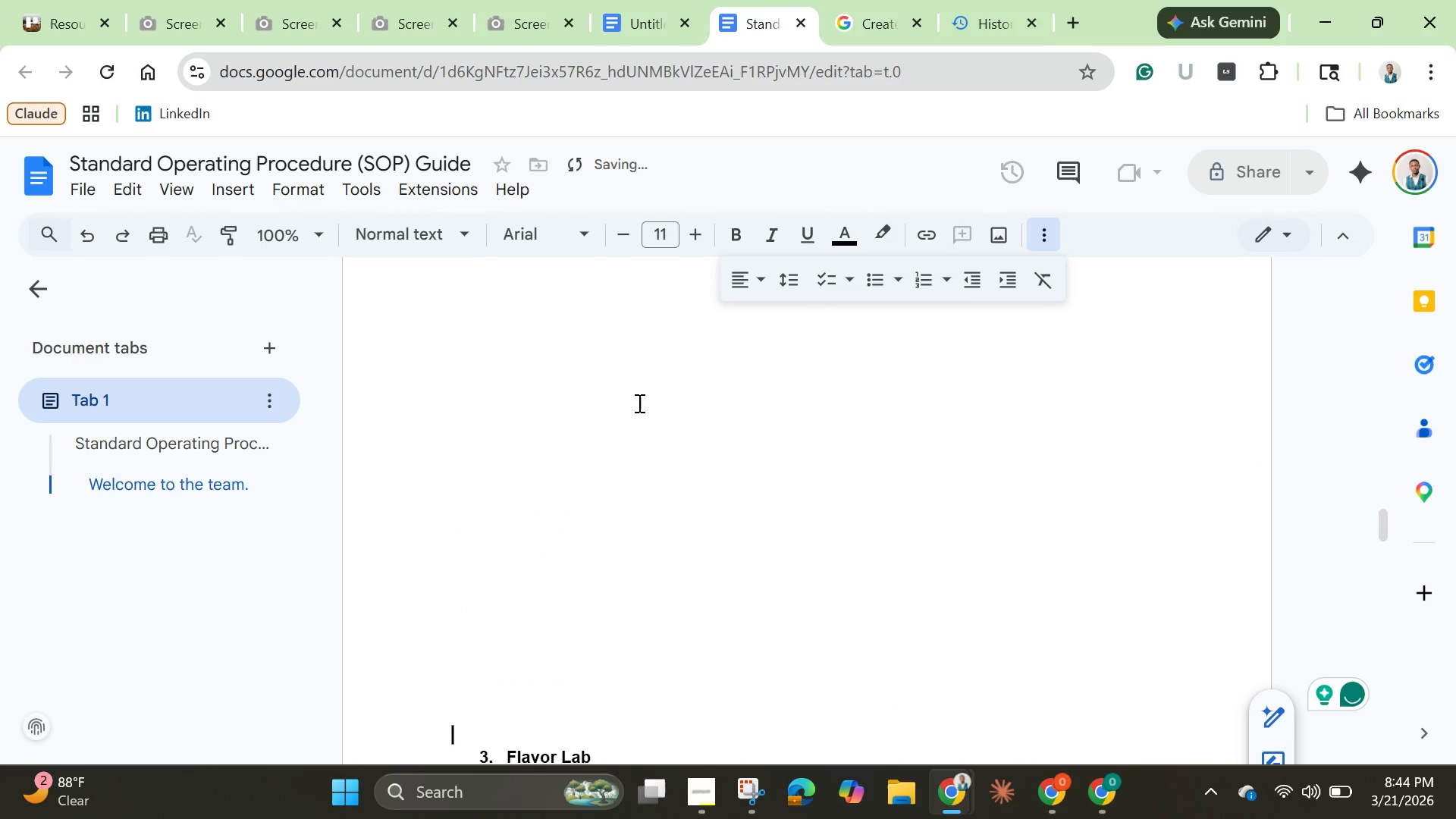 
key(Enter)
 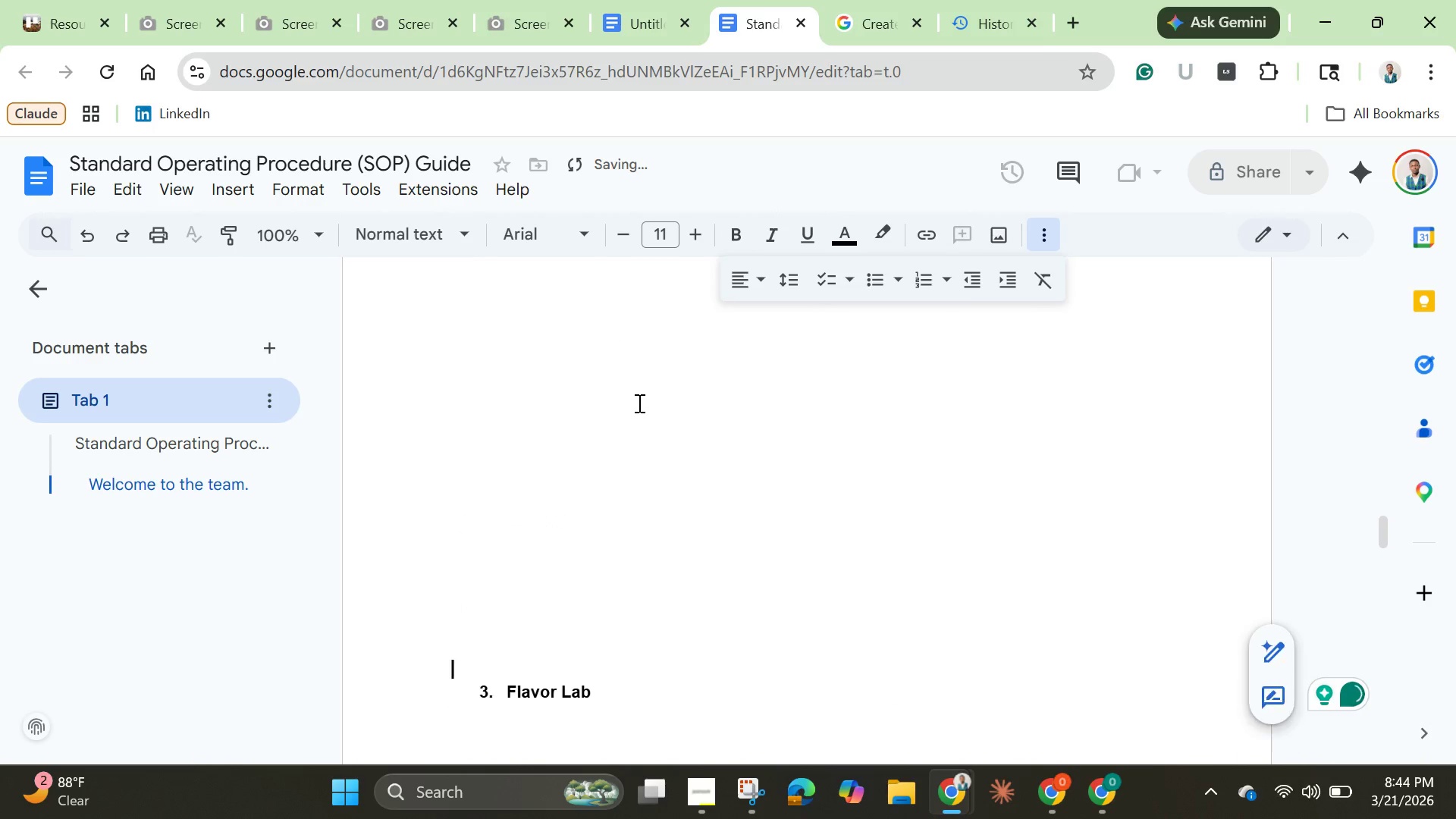 
key(Enter)
 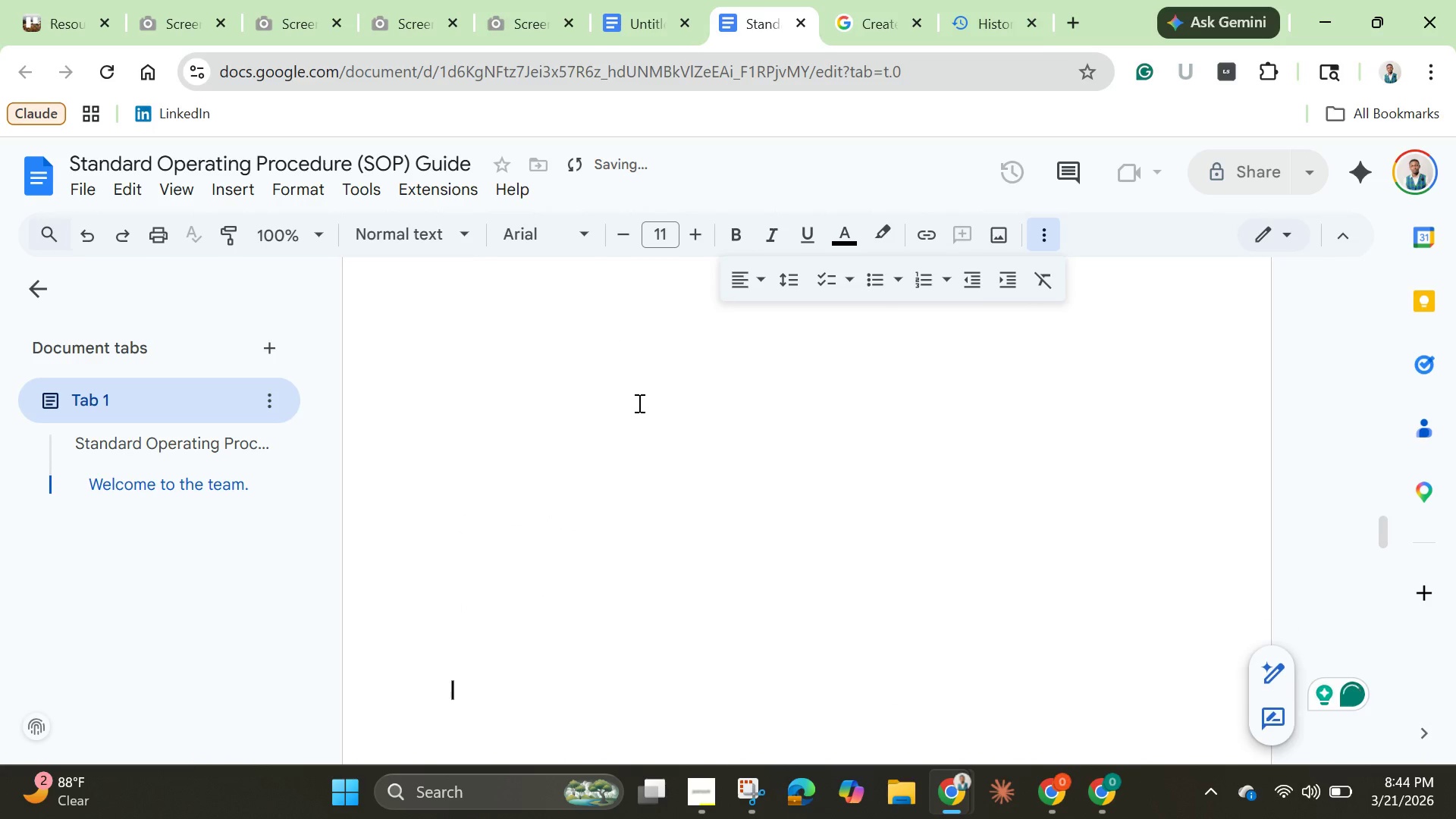 
key(Enter)
 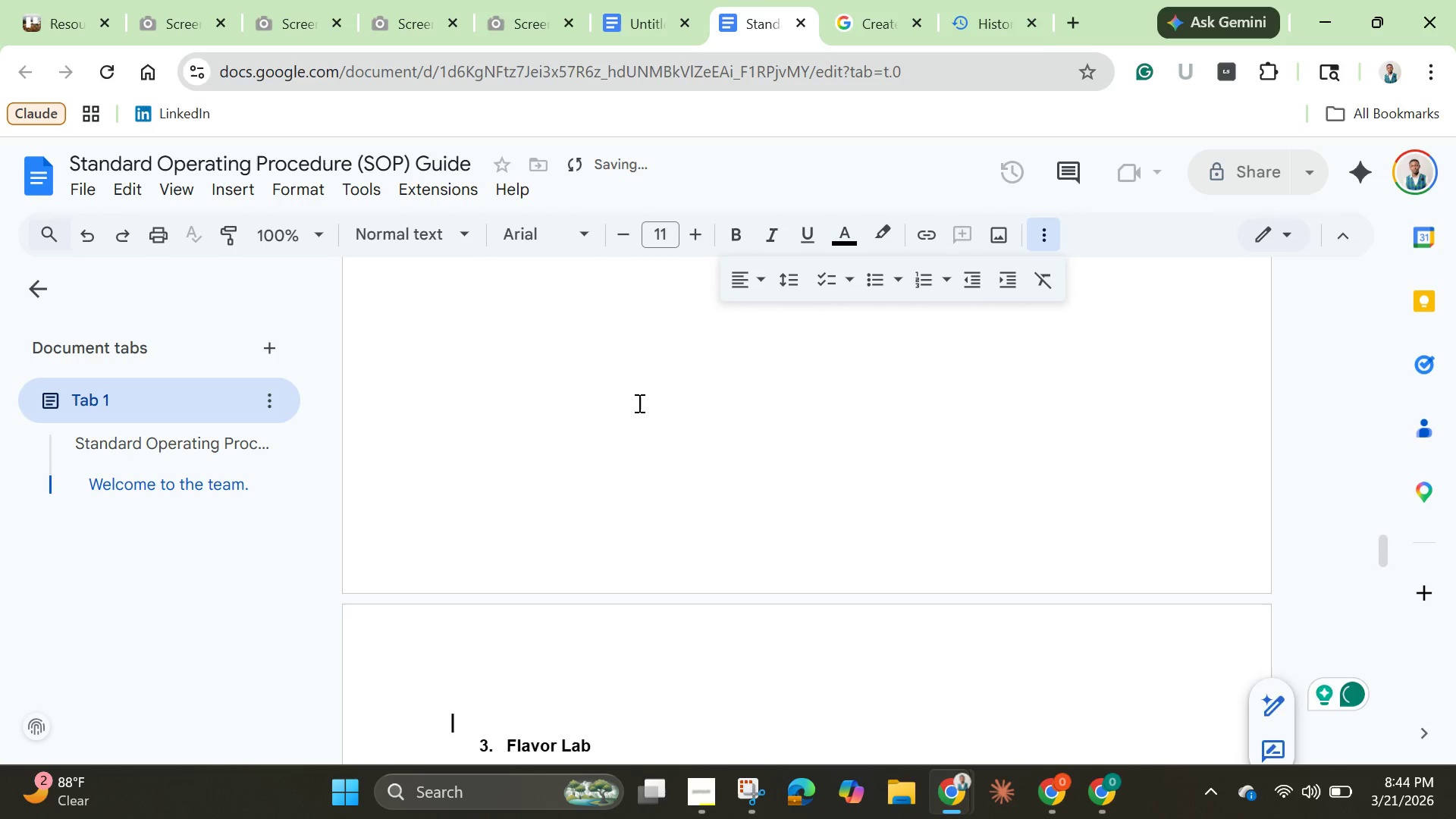 
key(Enter)
 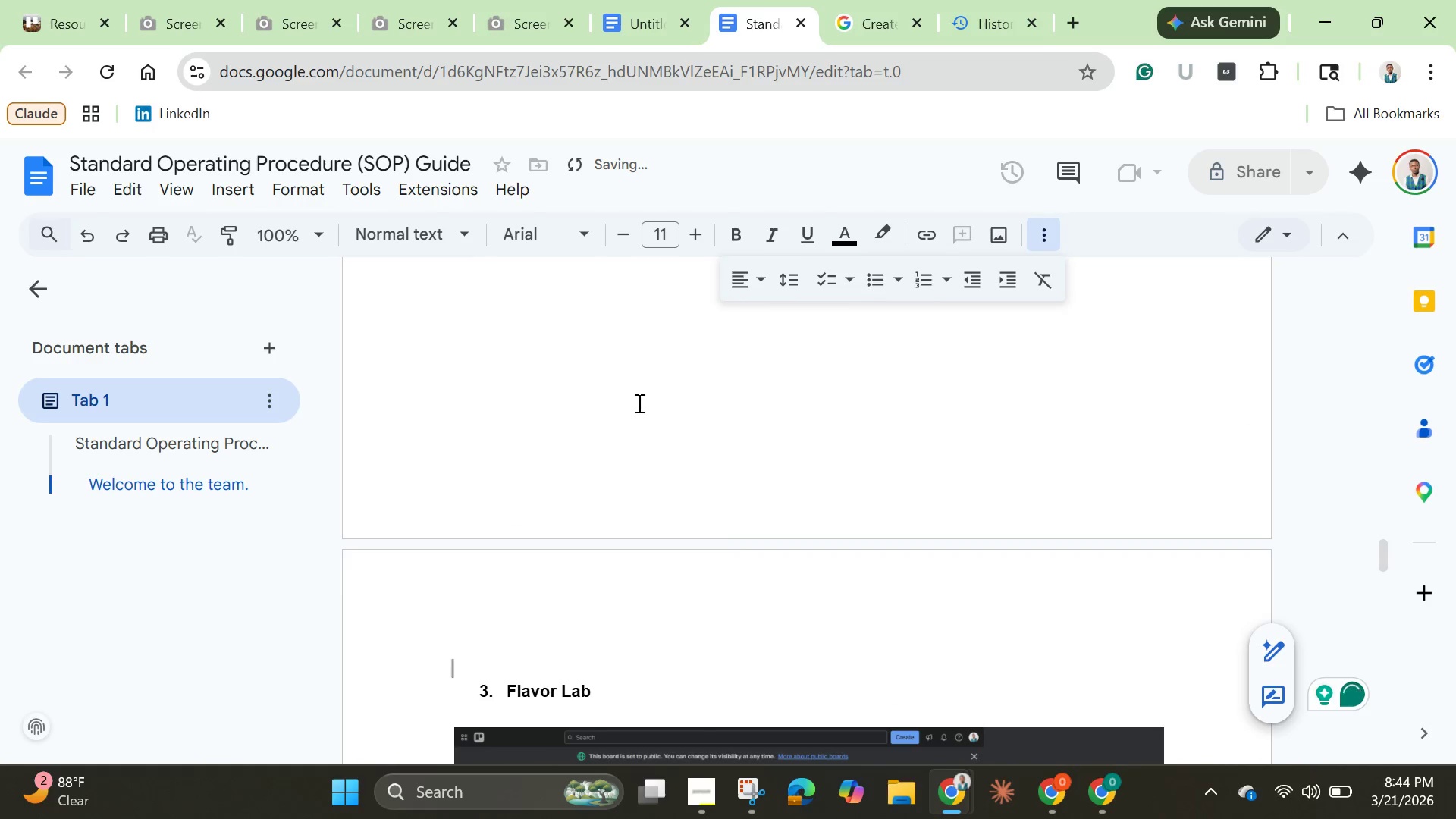 
key(Backspace)
 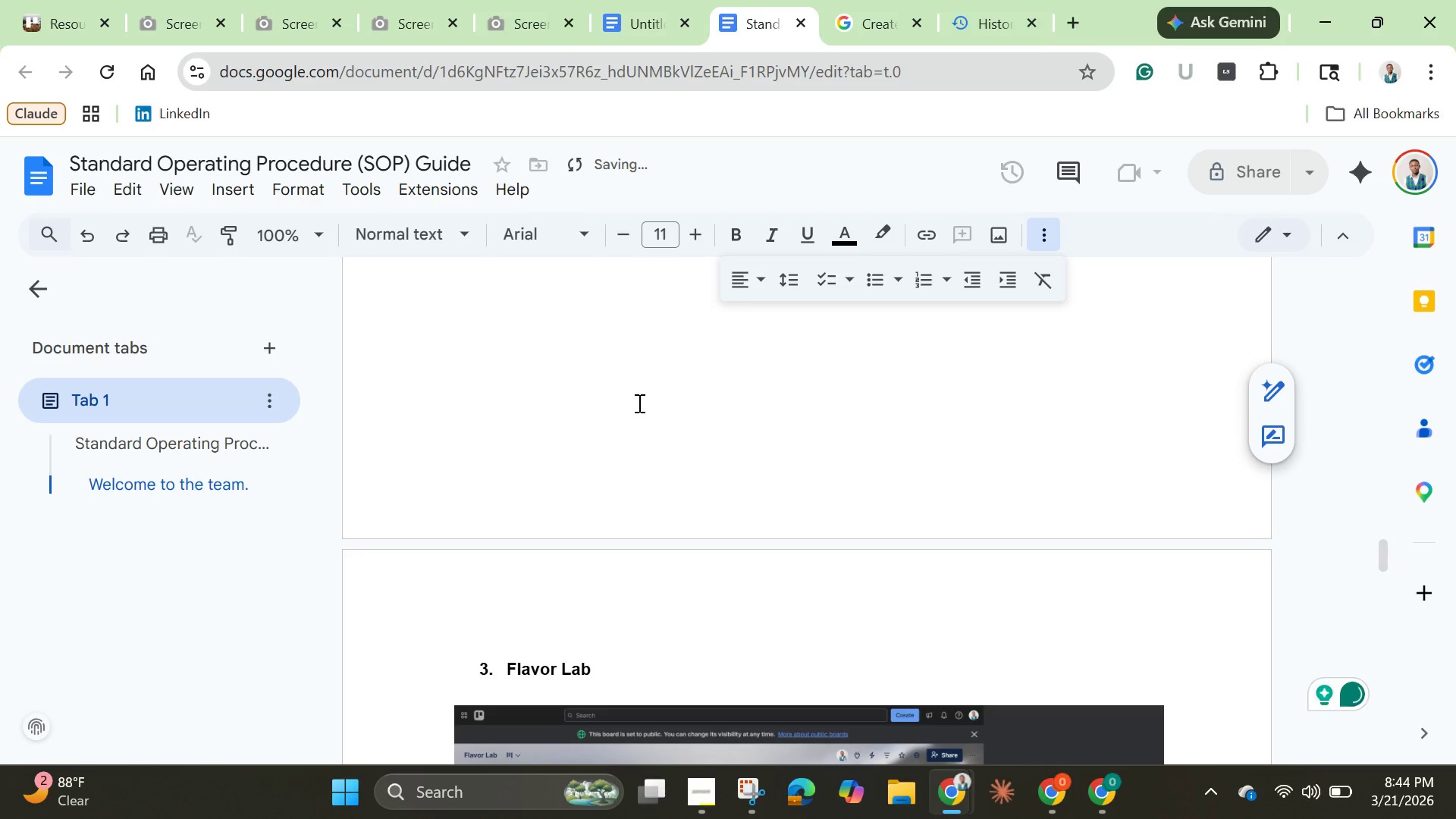 
scroll: coordinate [638, 405], scroll_direction: down, amount: 5.0
 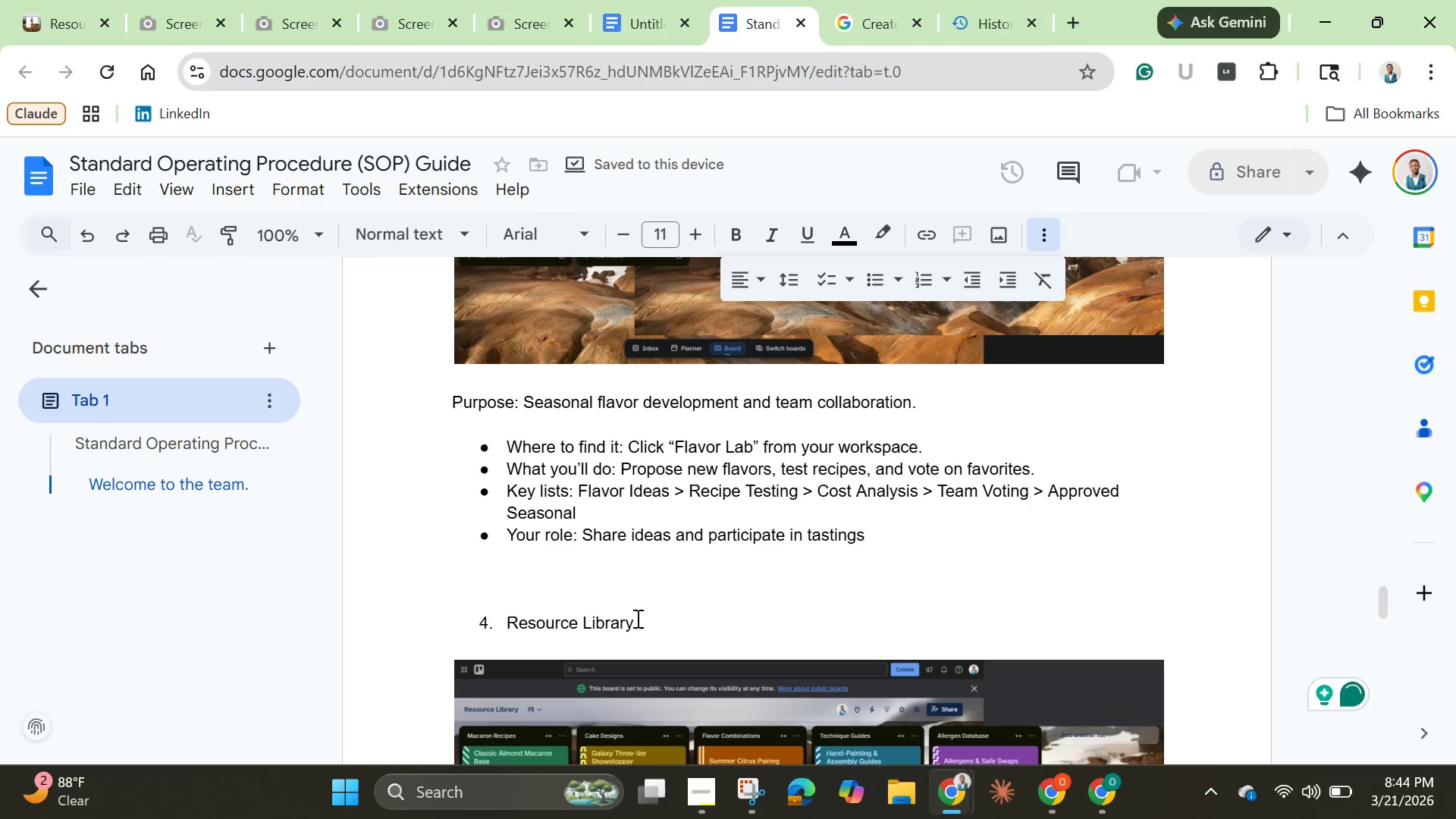 
left_click_drag(start_coordinate=[636, 618], to_coordinate=[456, 618])
 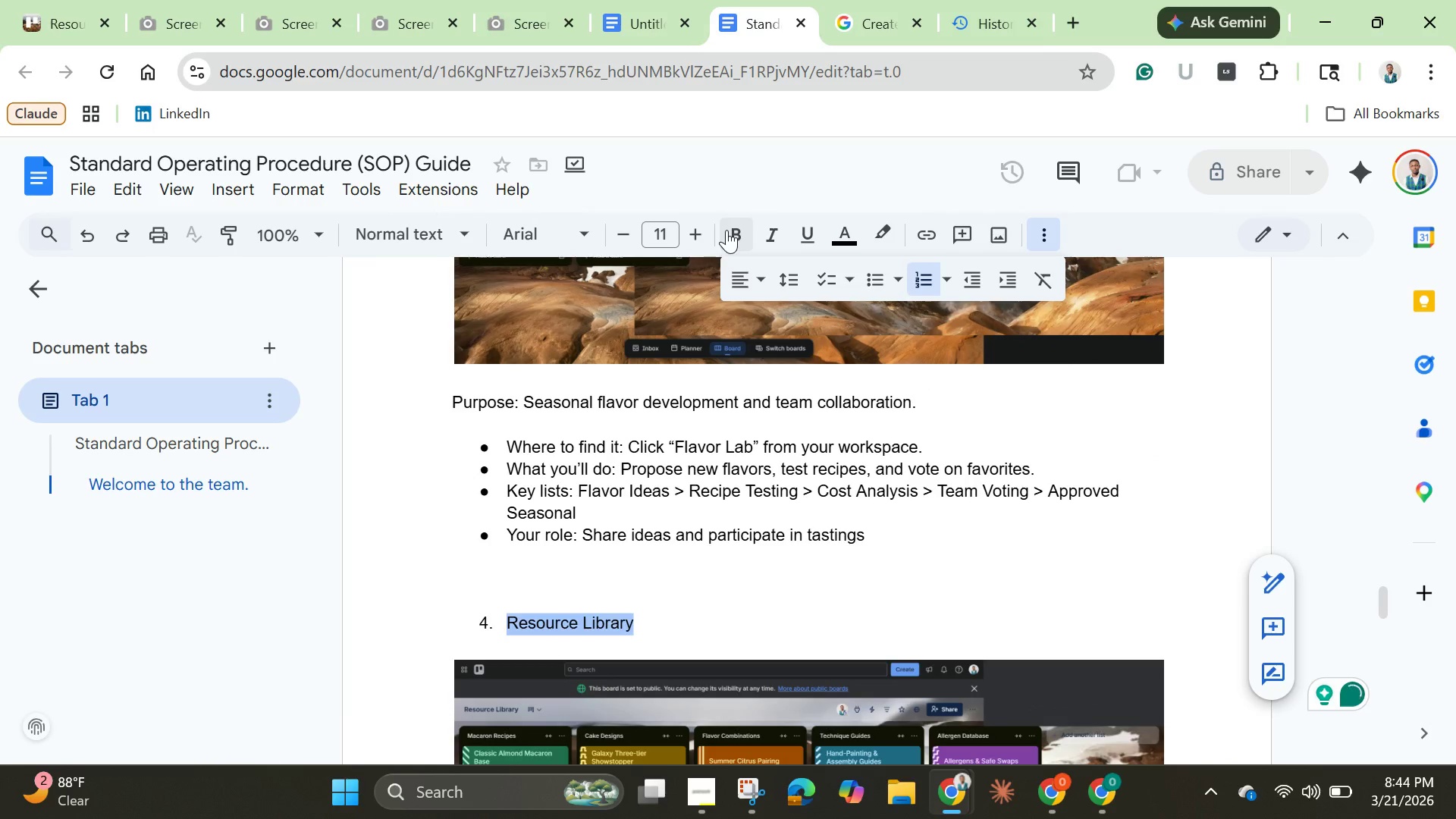 
left_click([726, 230])
 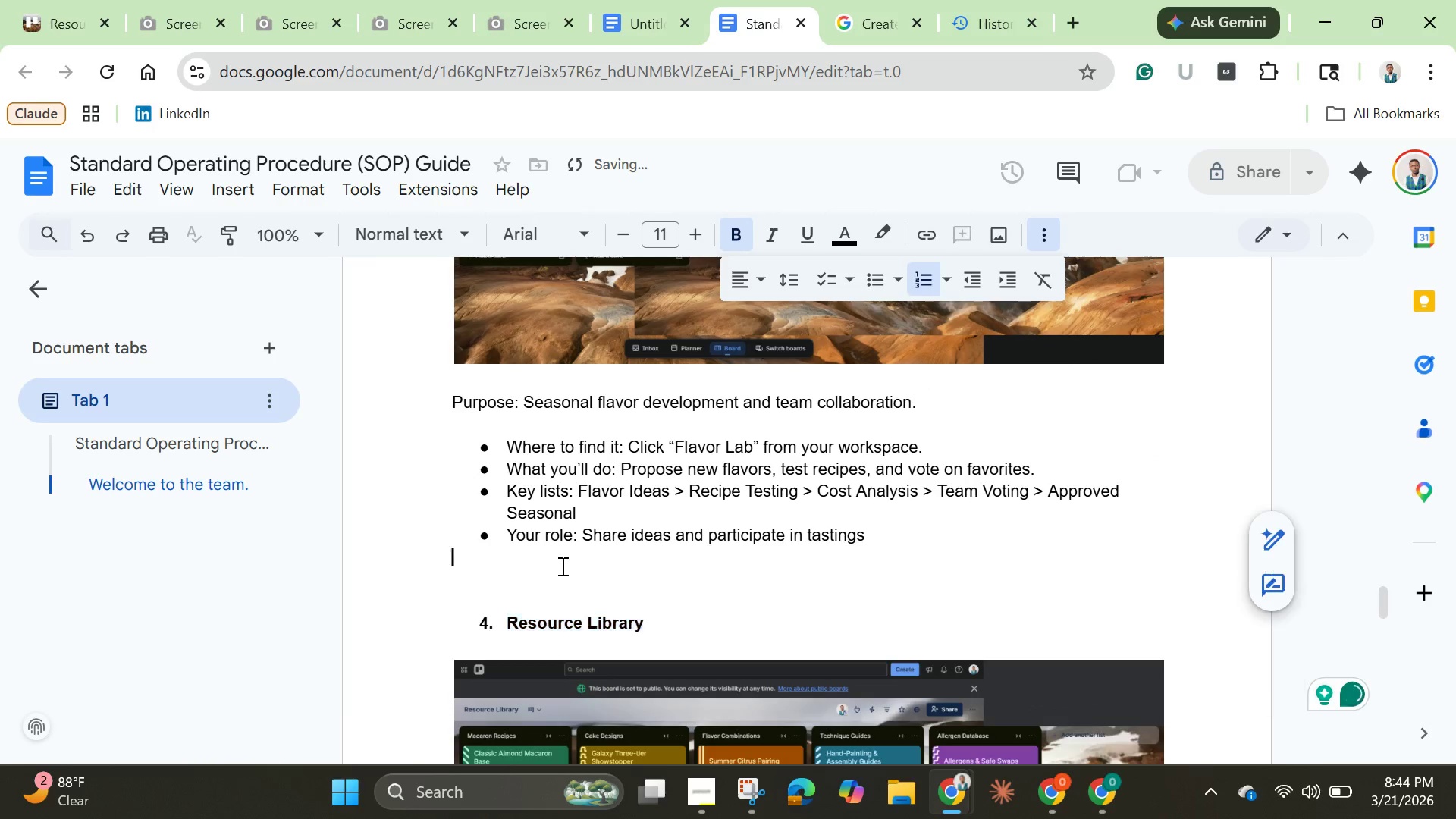 
left_click([561, 566])
 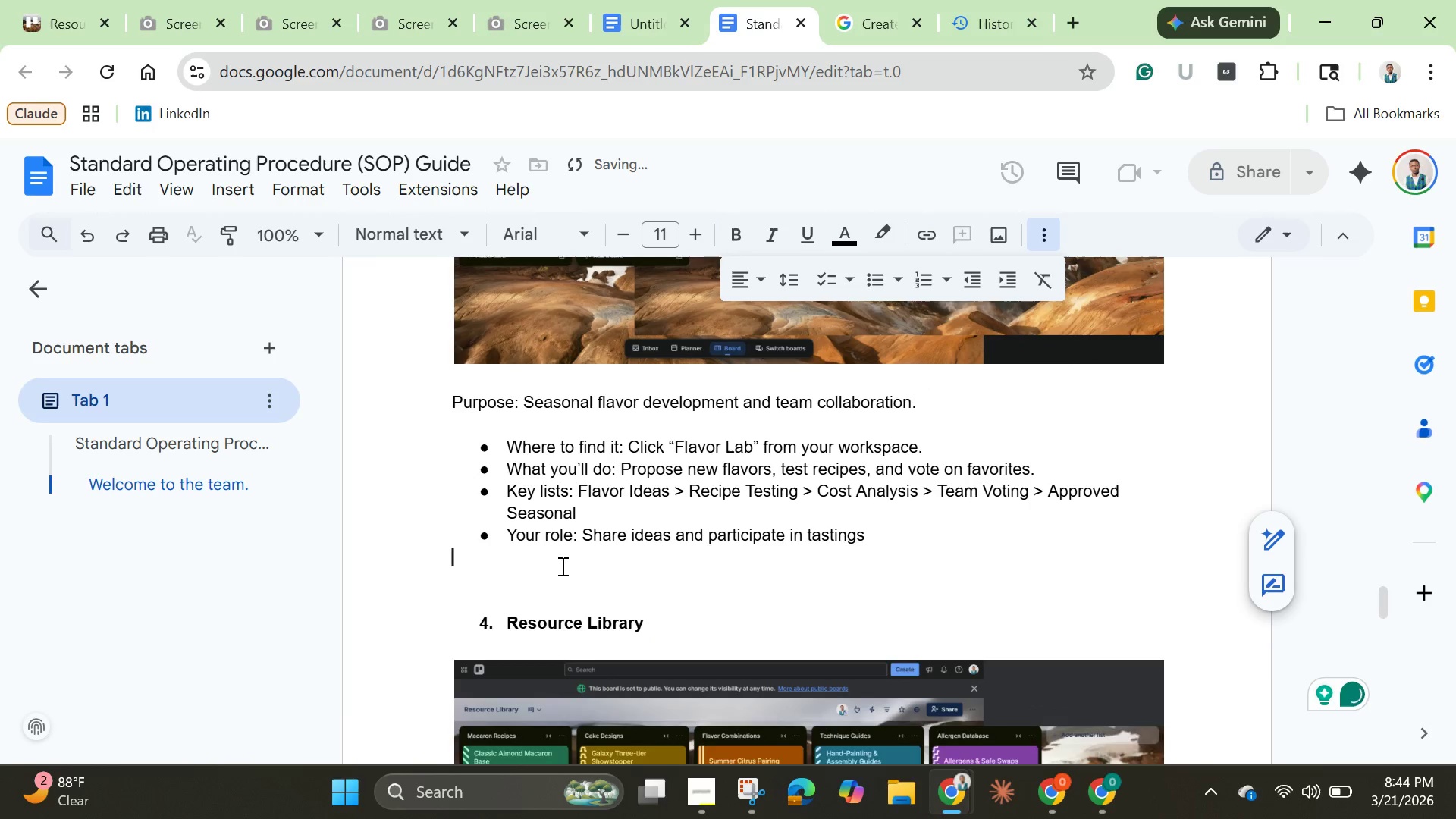 
key(Enter)
 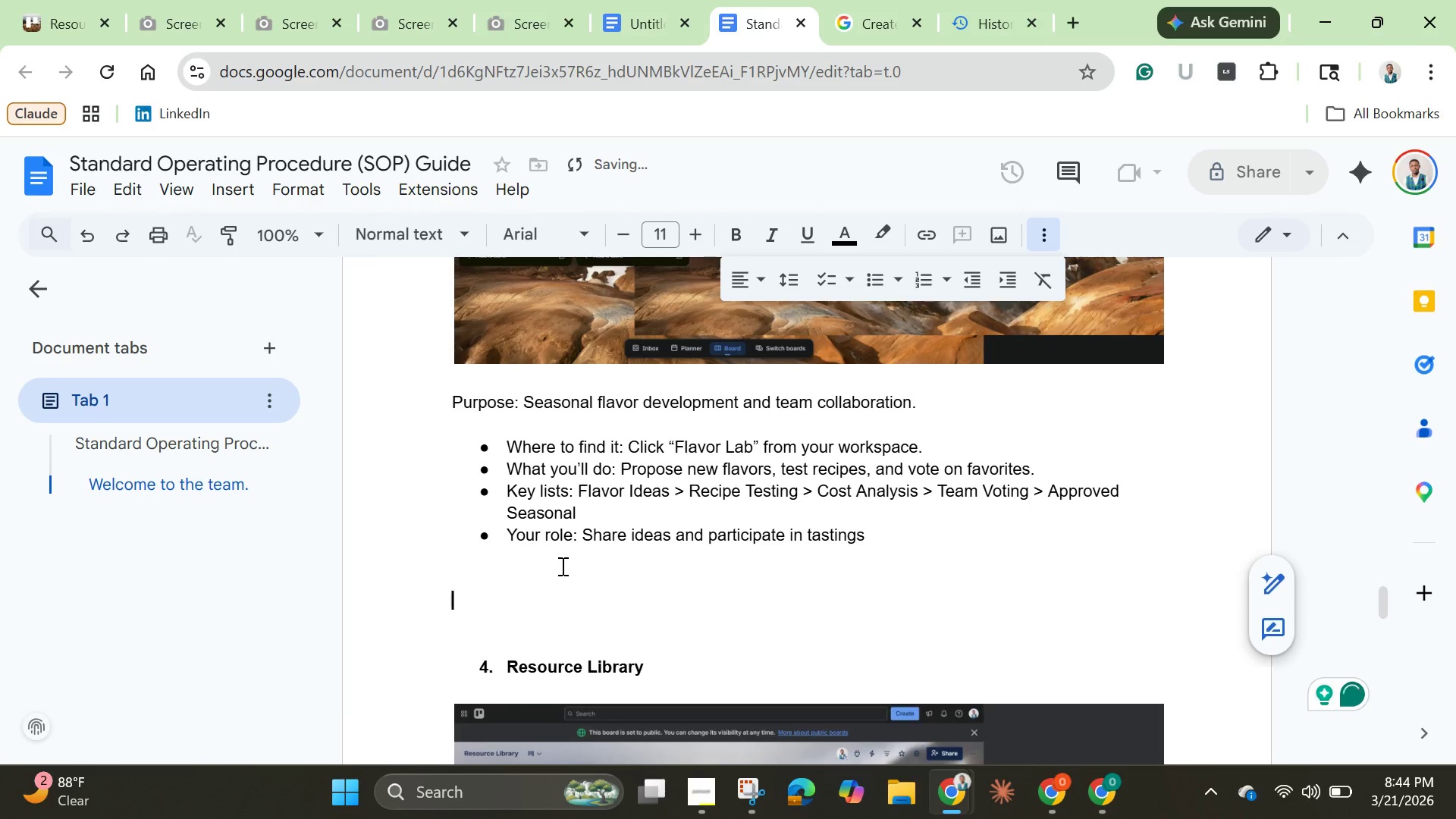 
key(Enter)
 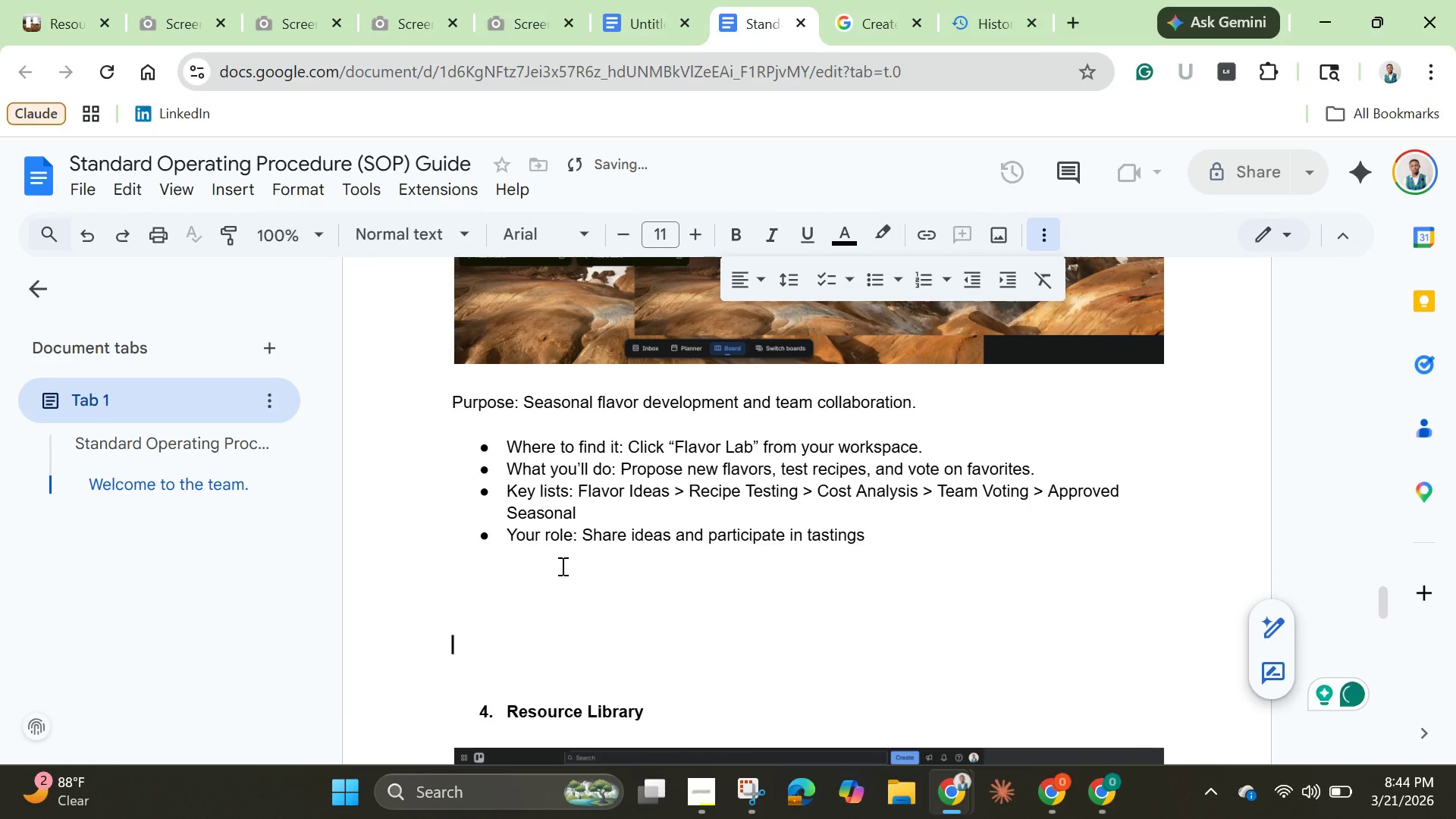 
key(Enter)
 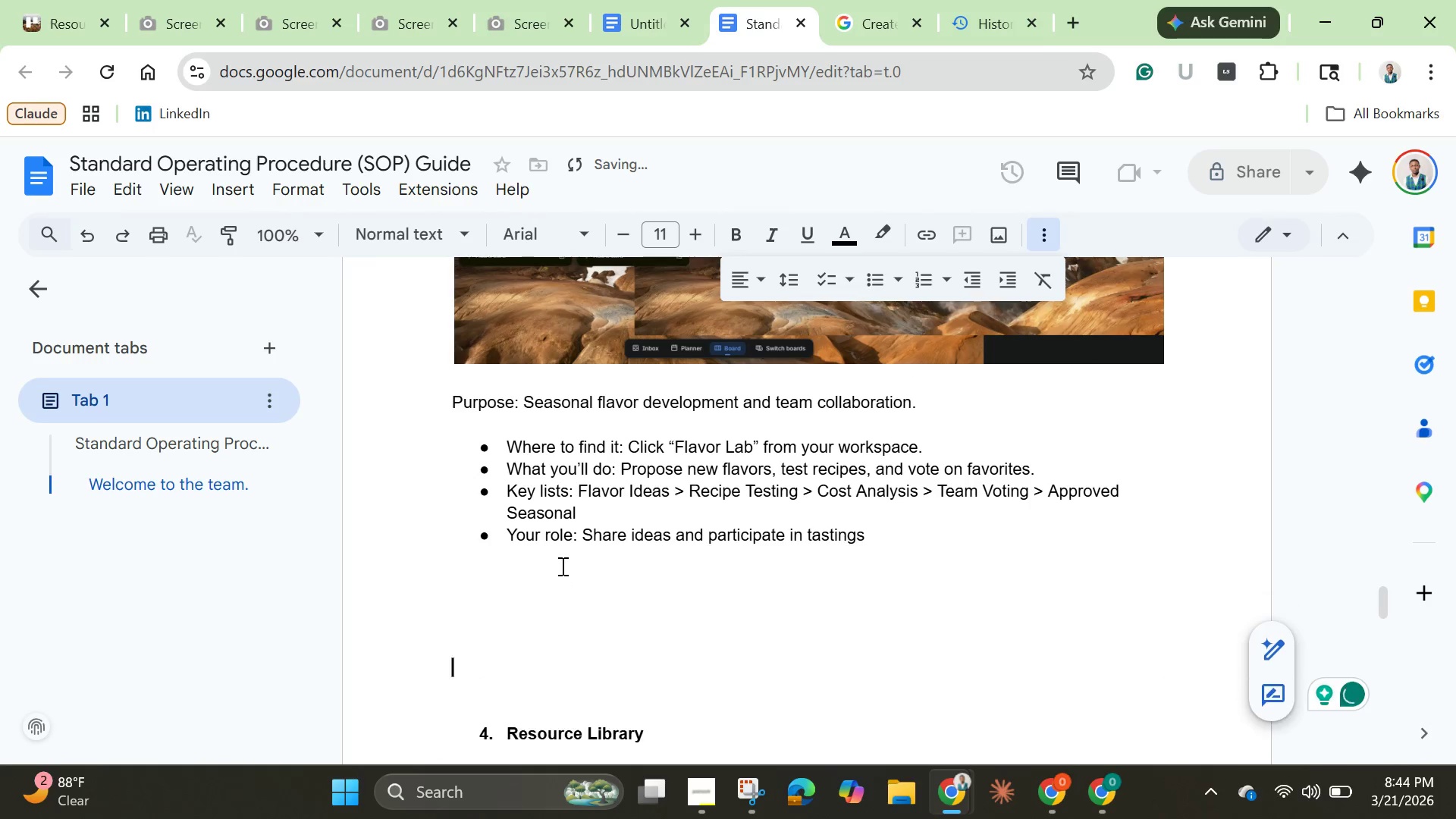 
key(Enter)
 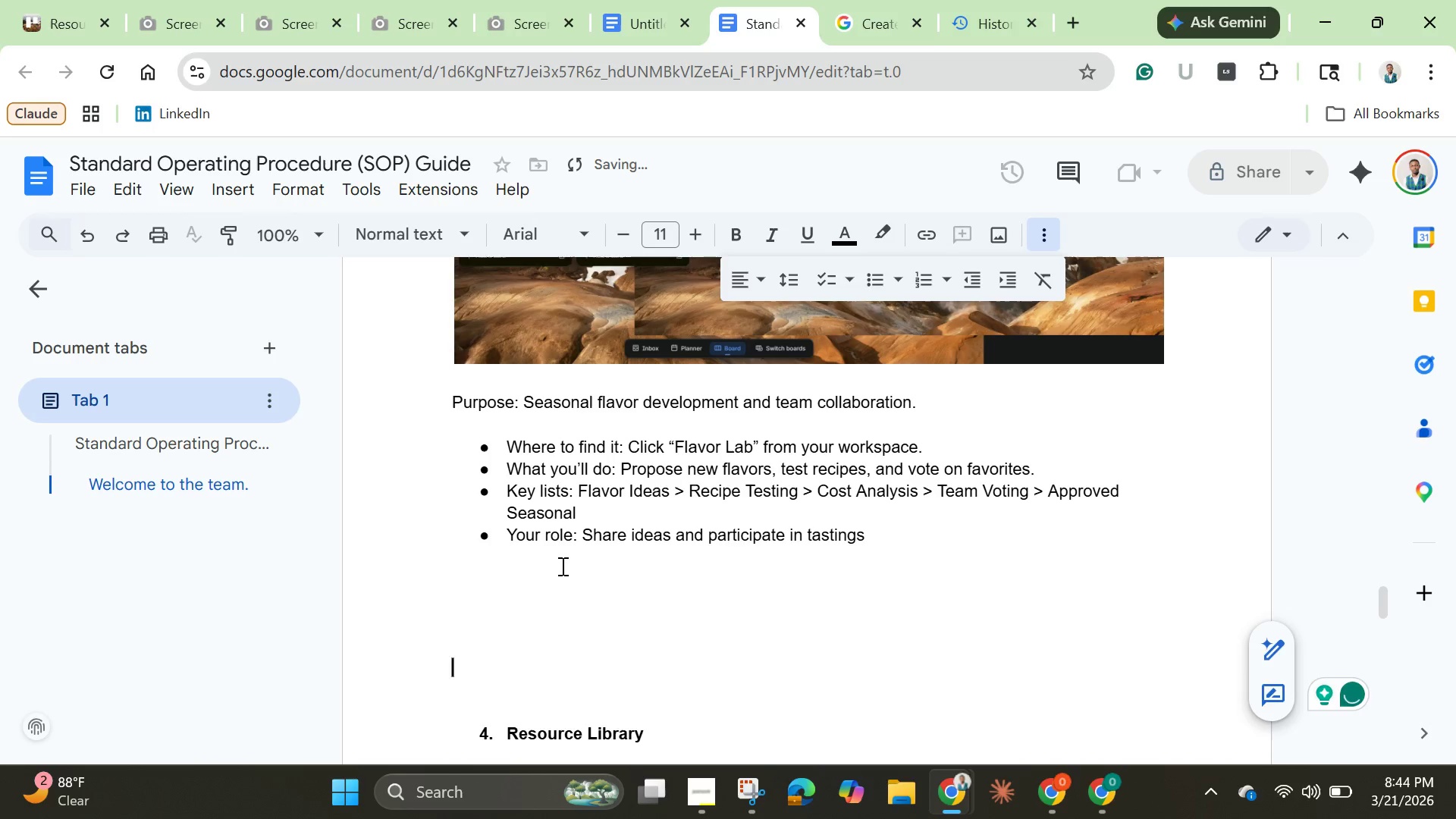 
key(Enter)
 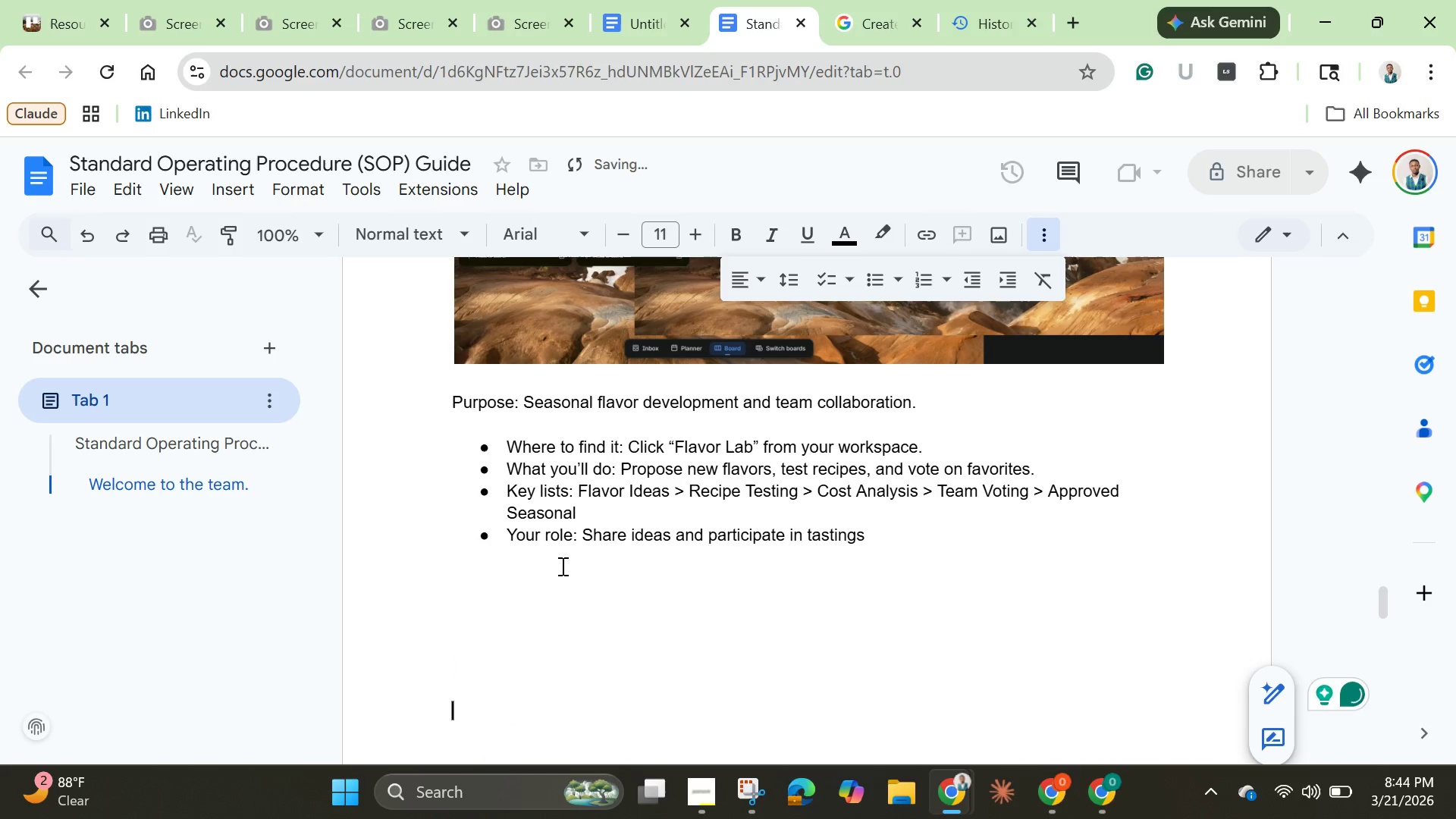 
key(Enter)
 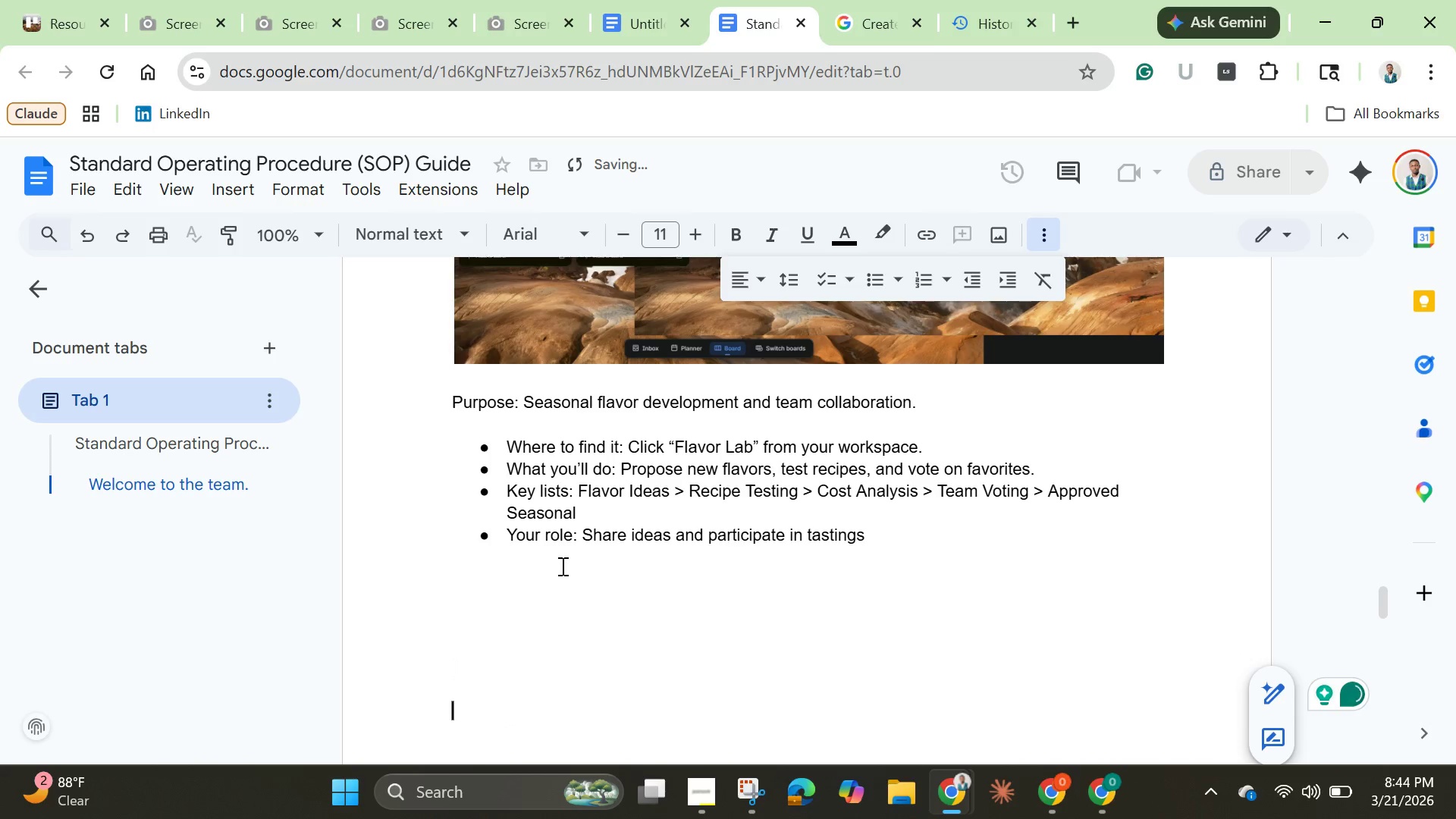 
key(Enter)
 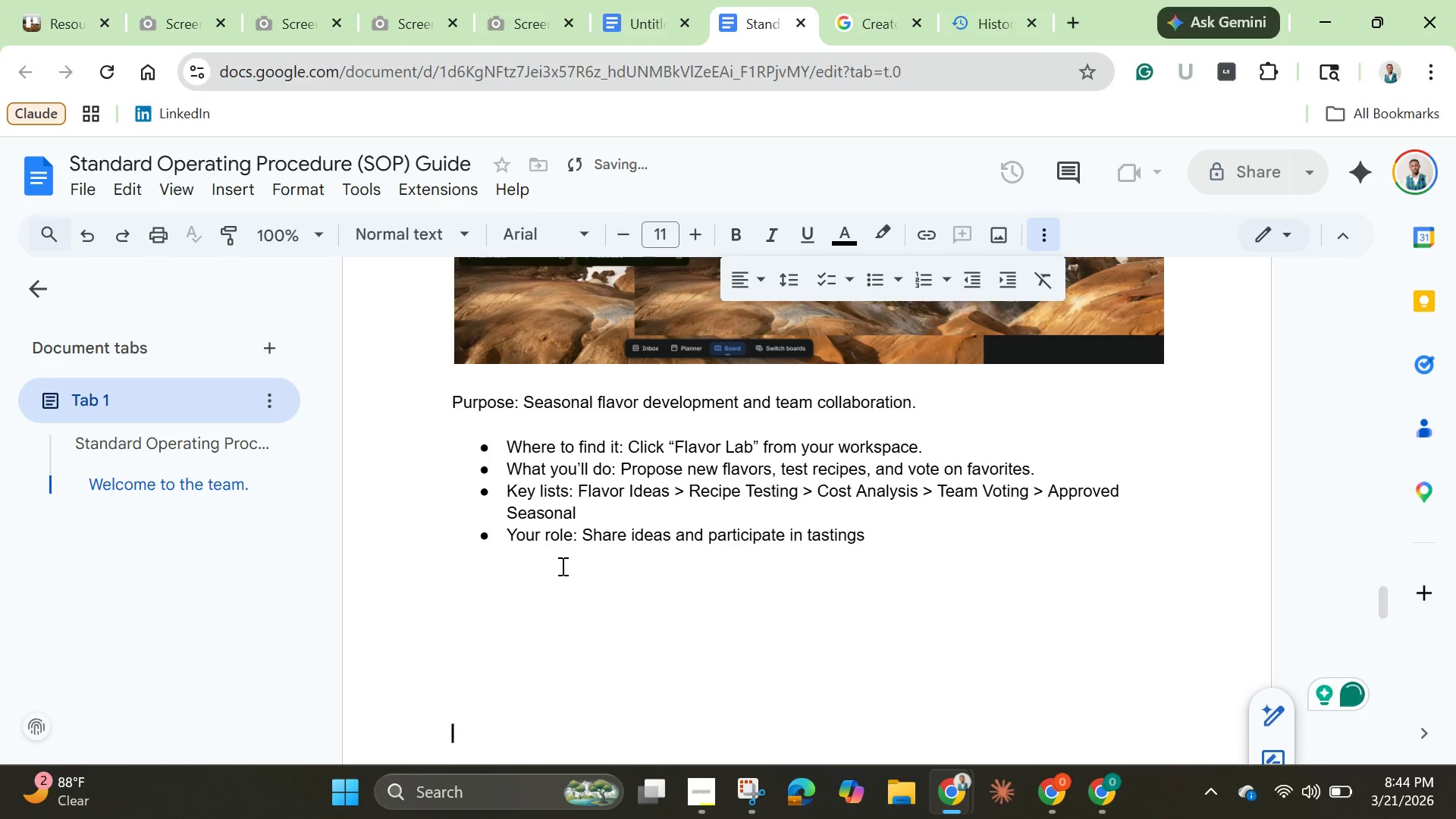 
key(Enter)
 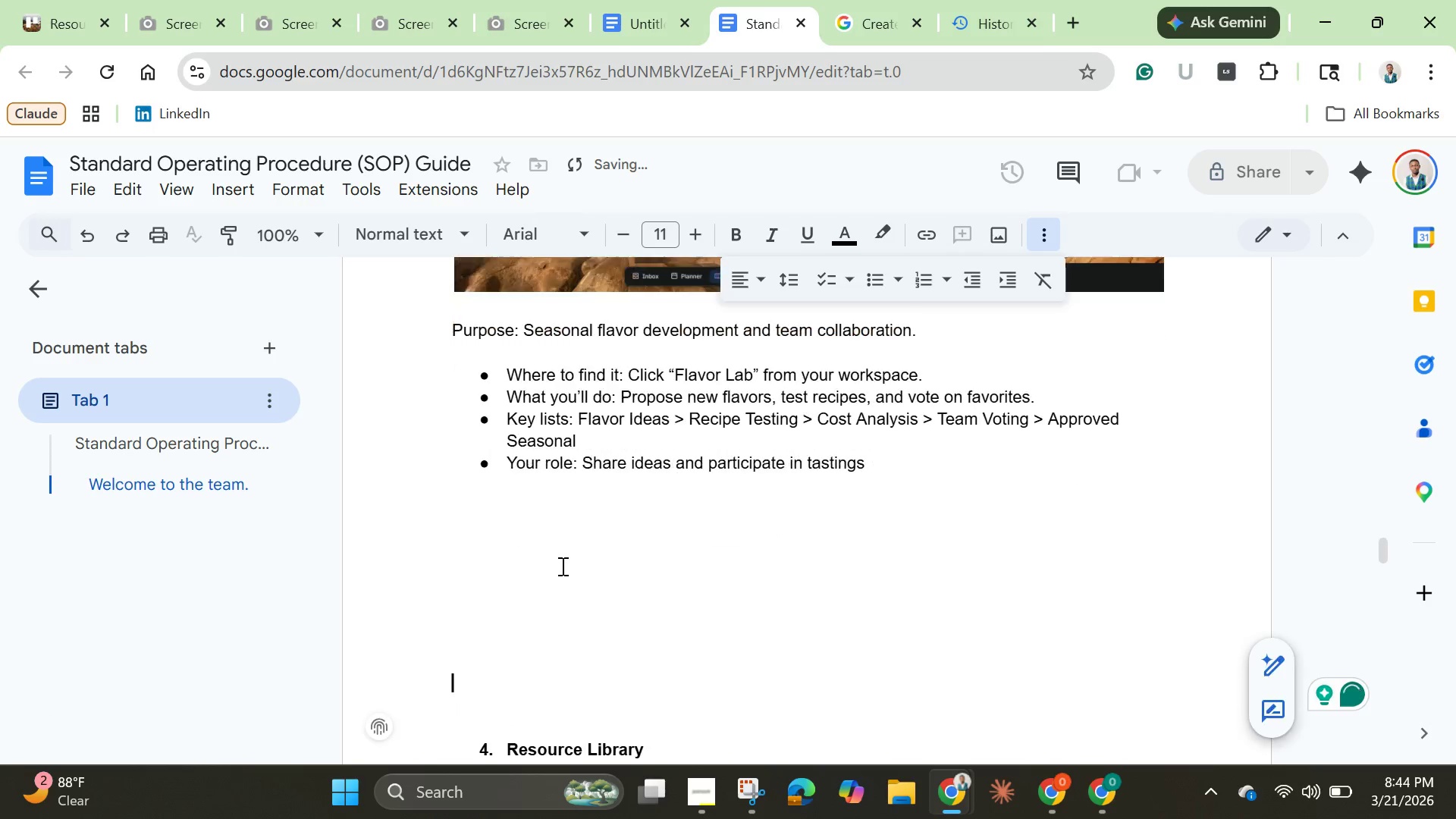 
key(Enter)
 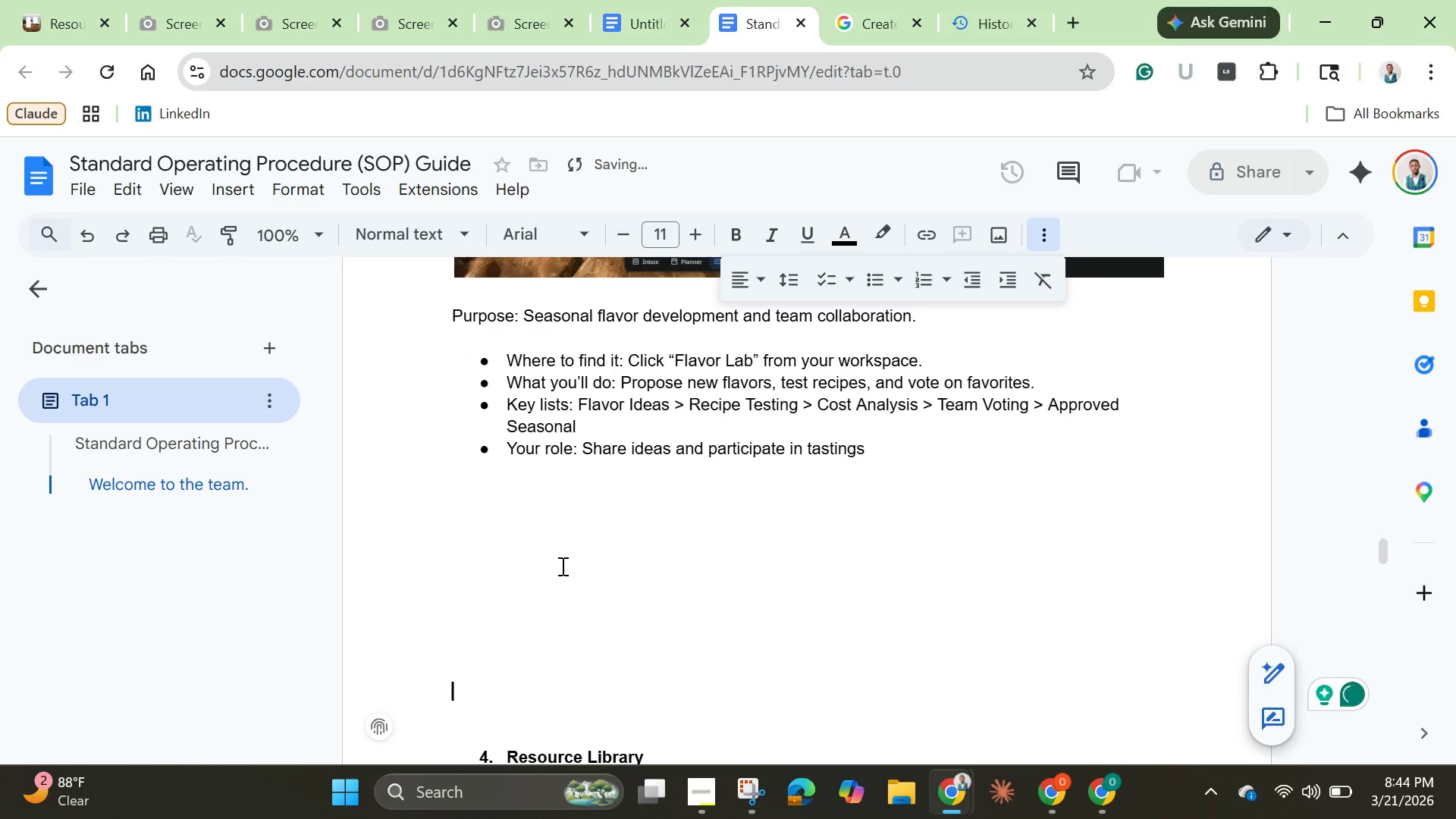 
key(Enter)
 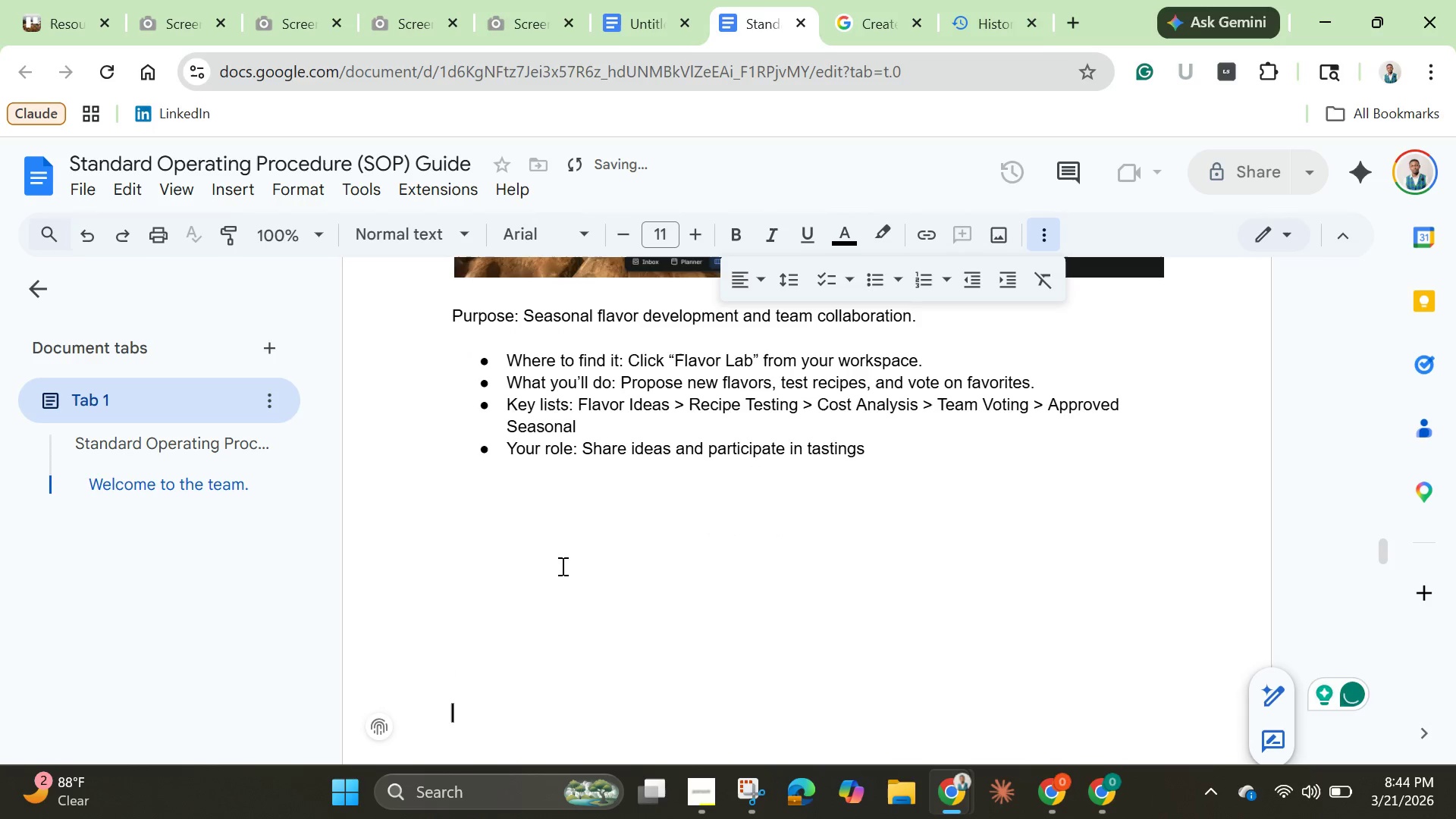 
key(Enter)
 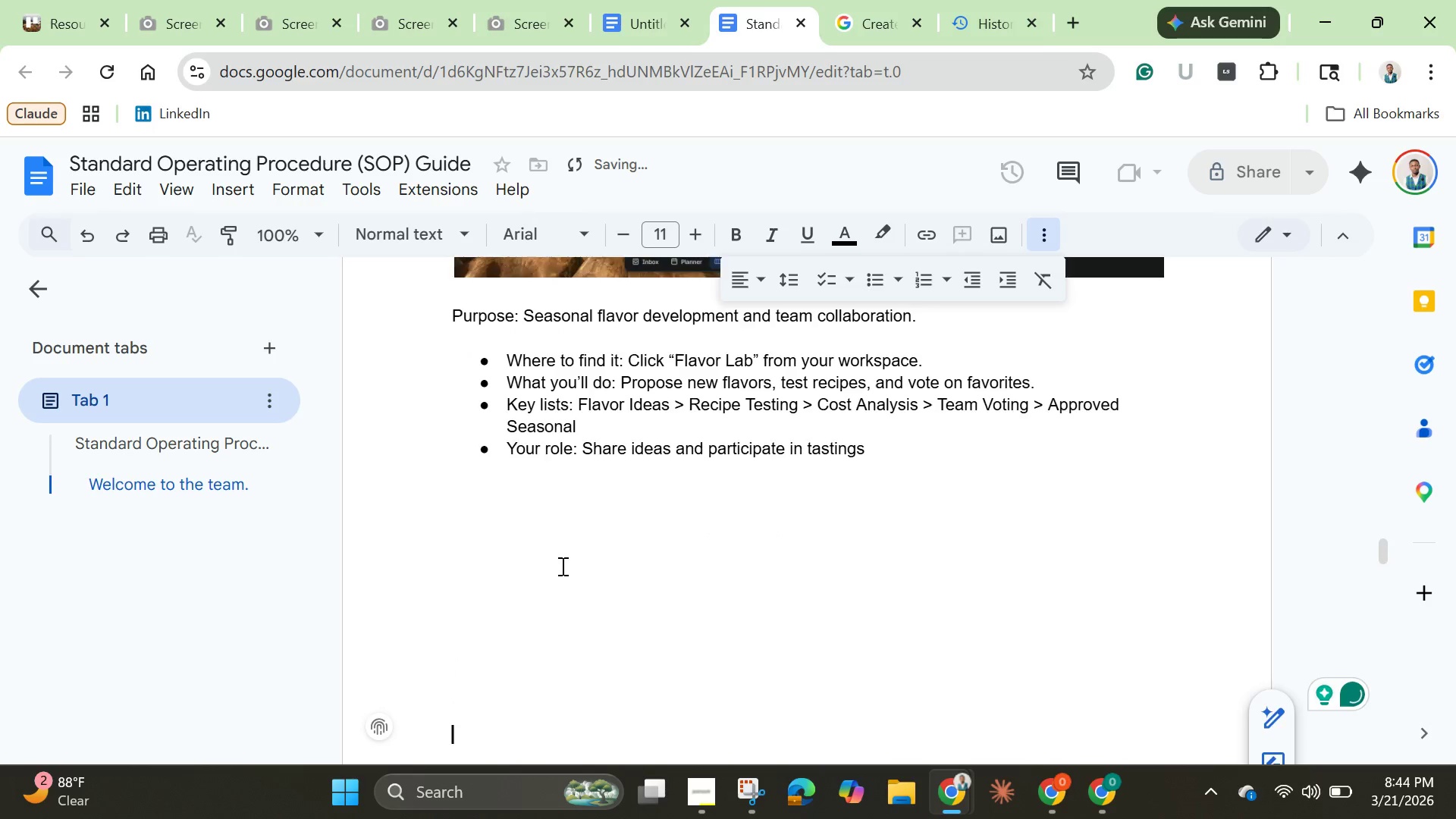 
key(Enter)
 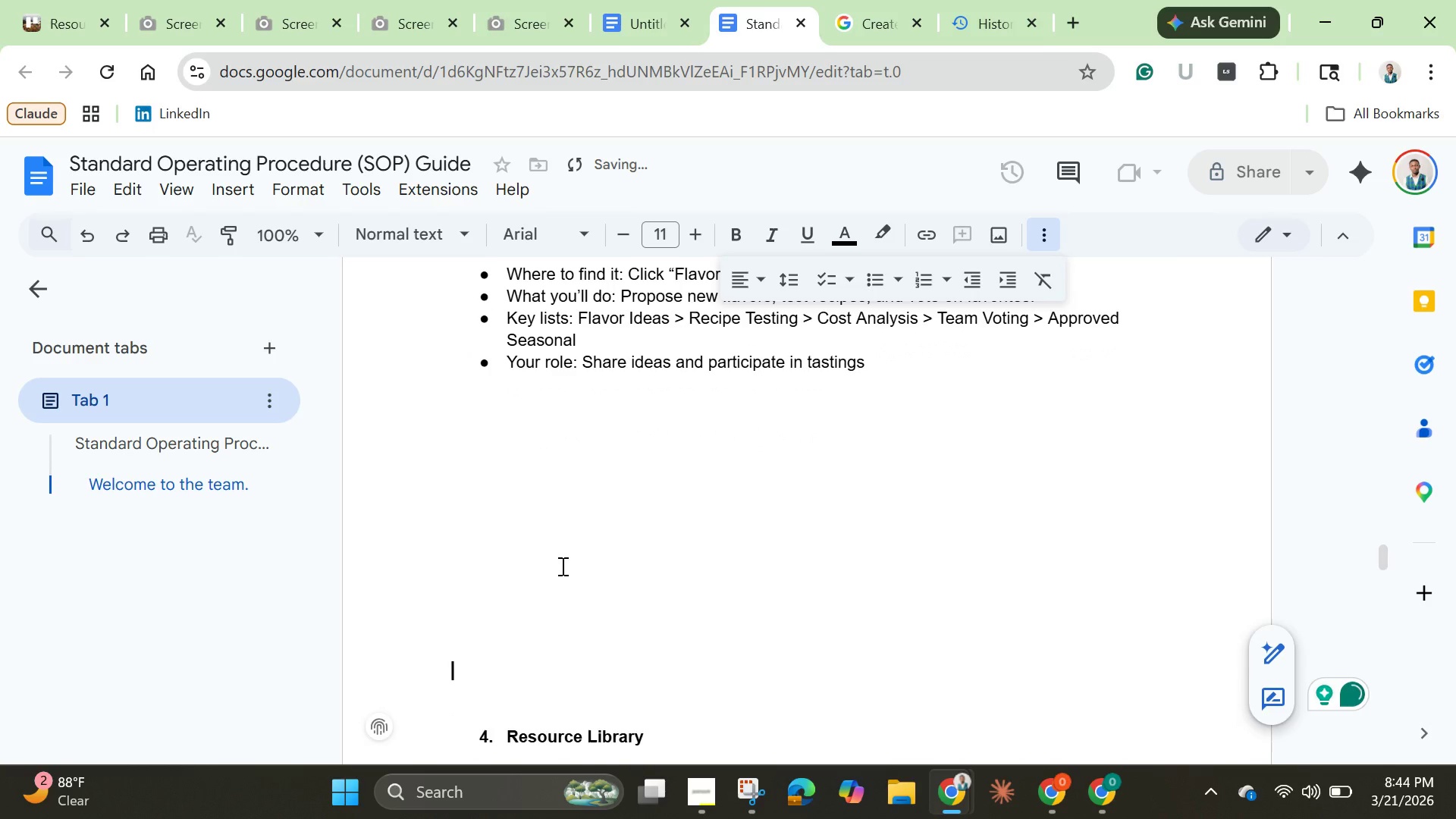 
key(Enter)
 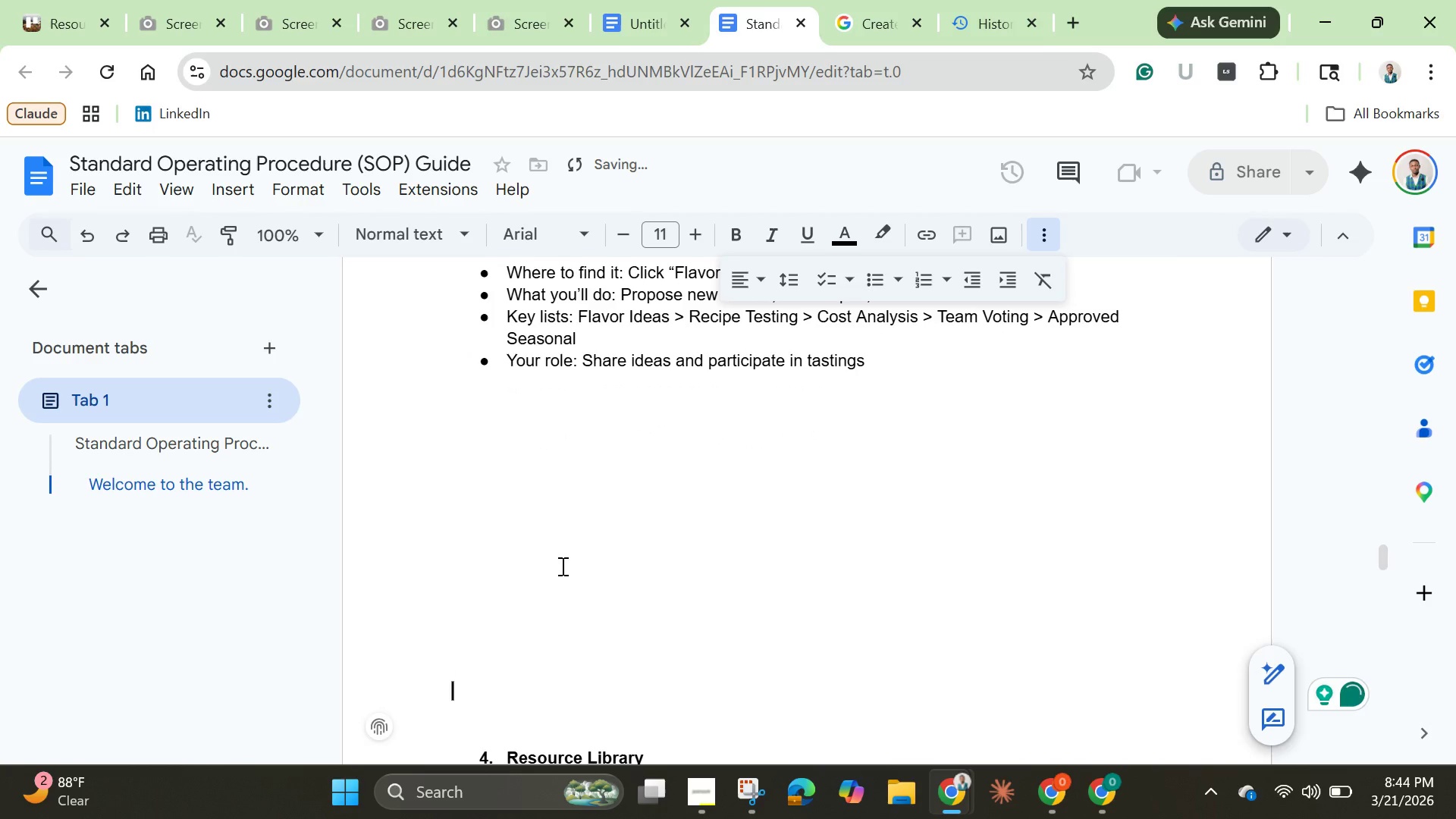 
key(Enter)
 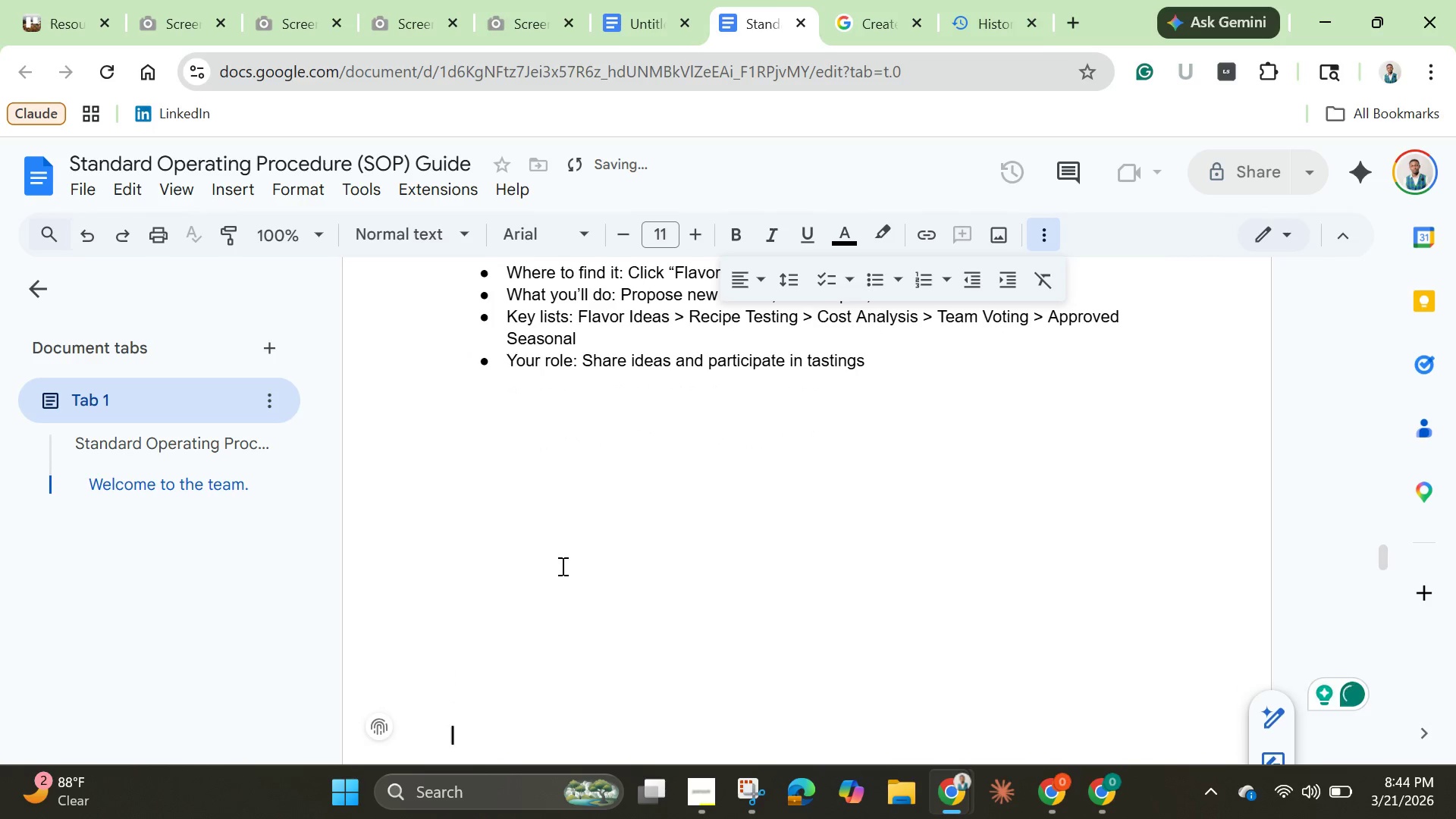 
key(Enter)
 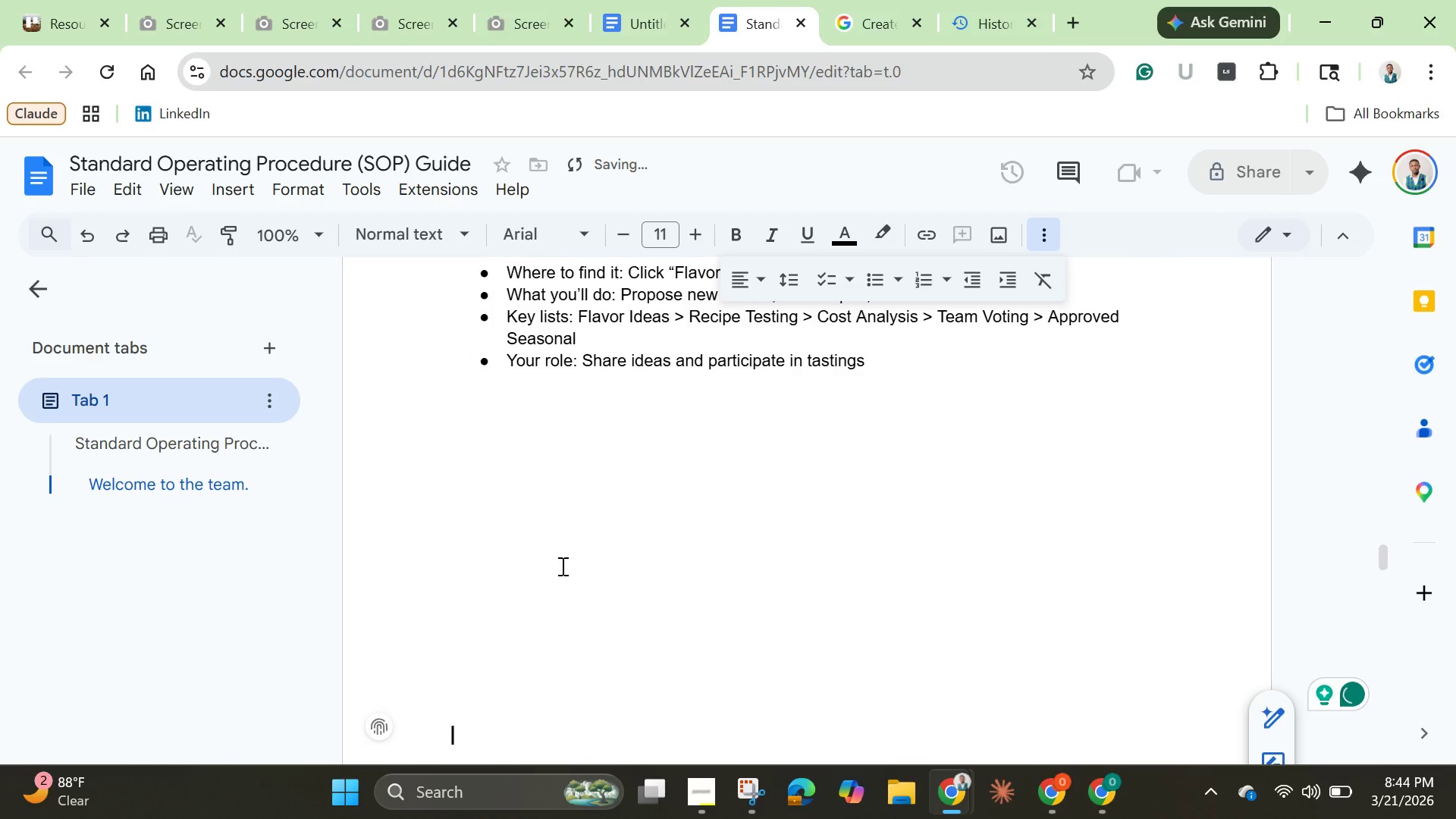 
key(Enter)
 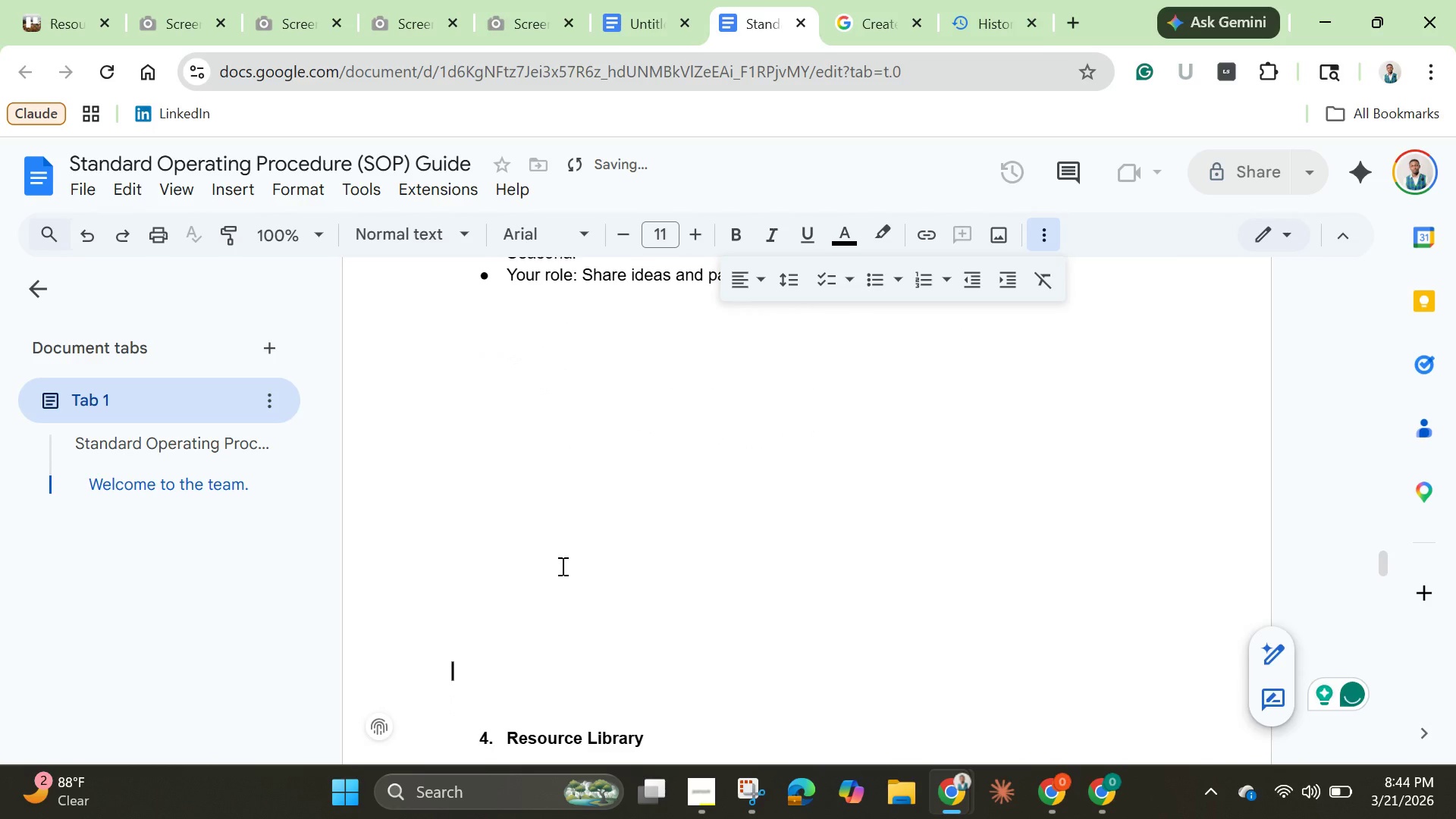 
key(Enter)
 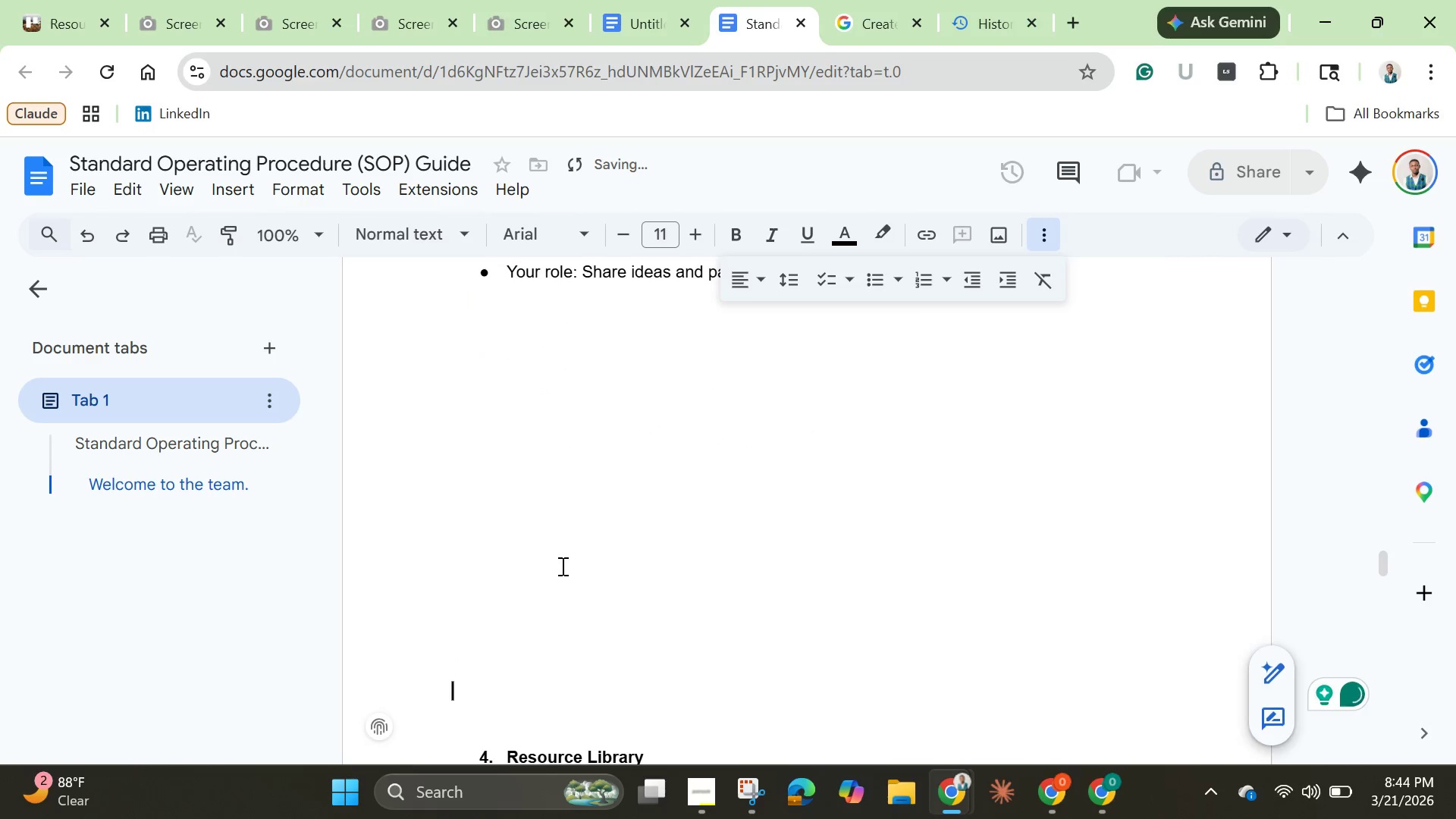 
key(Enter)
 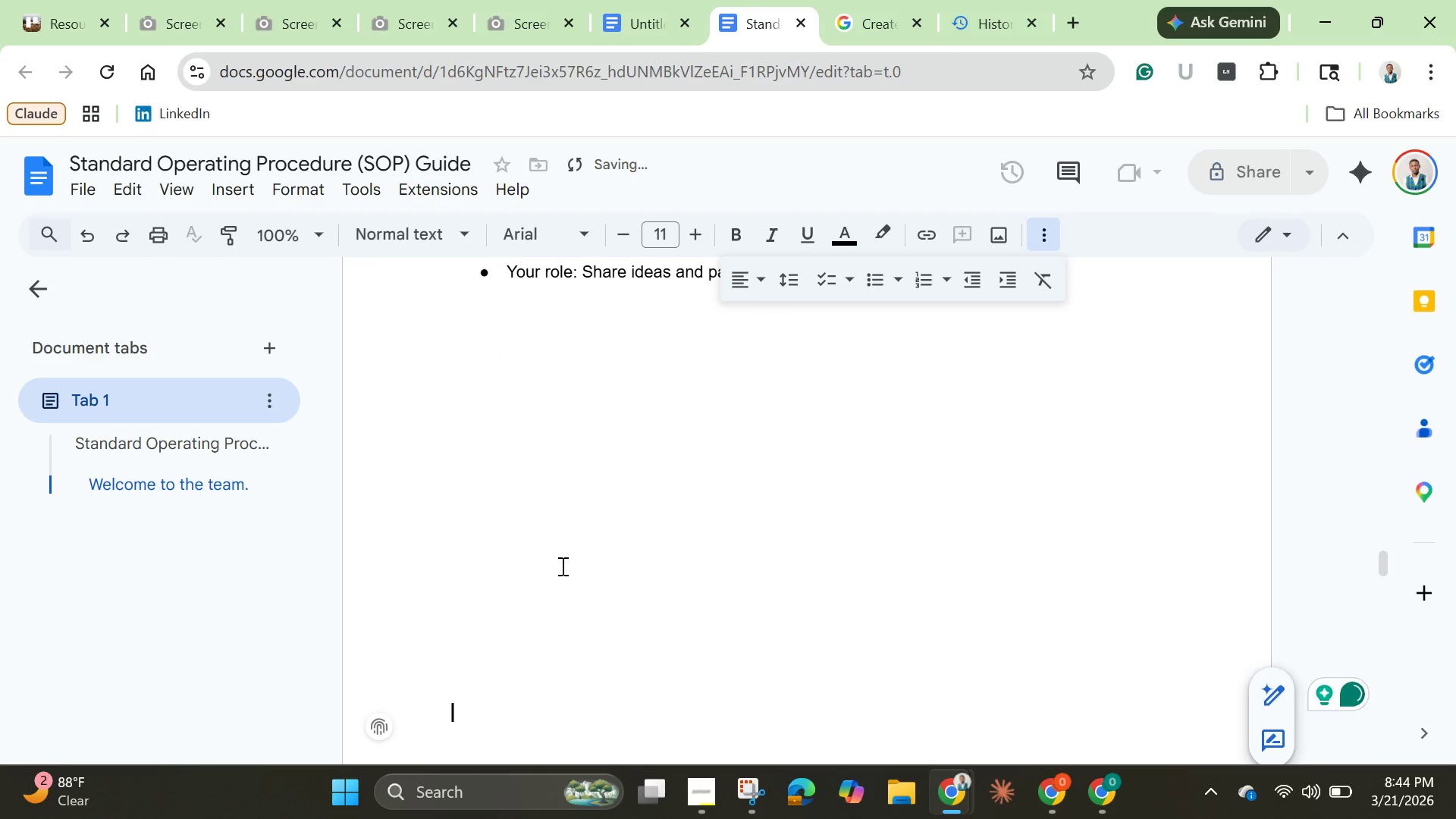 
key(Enter)
 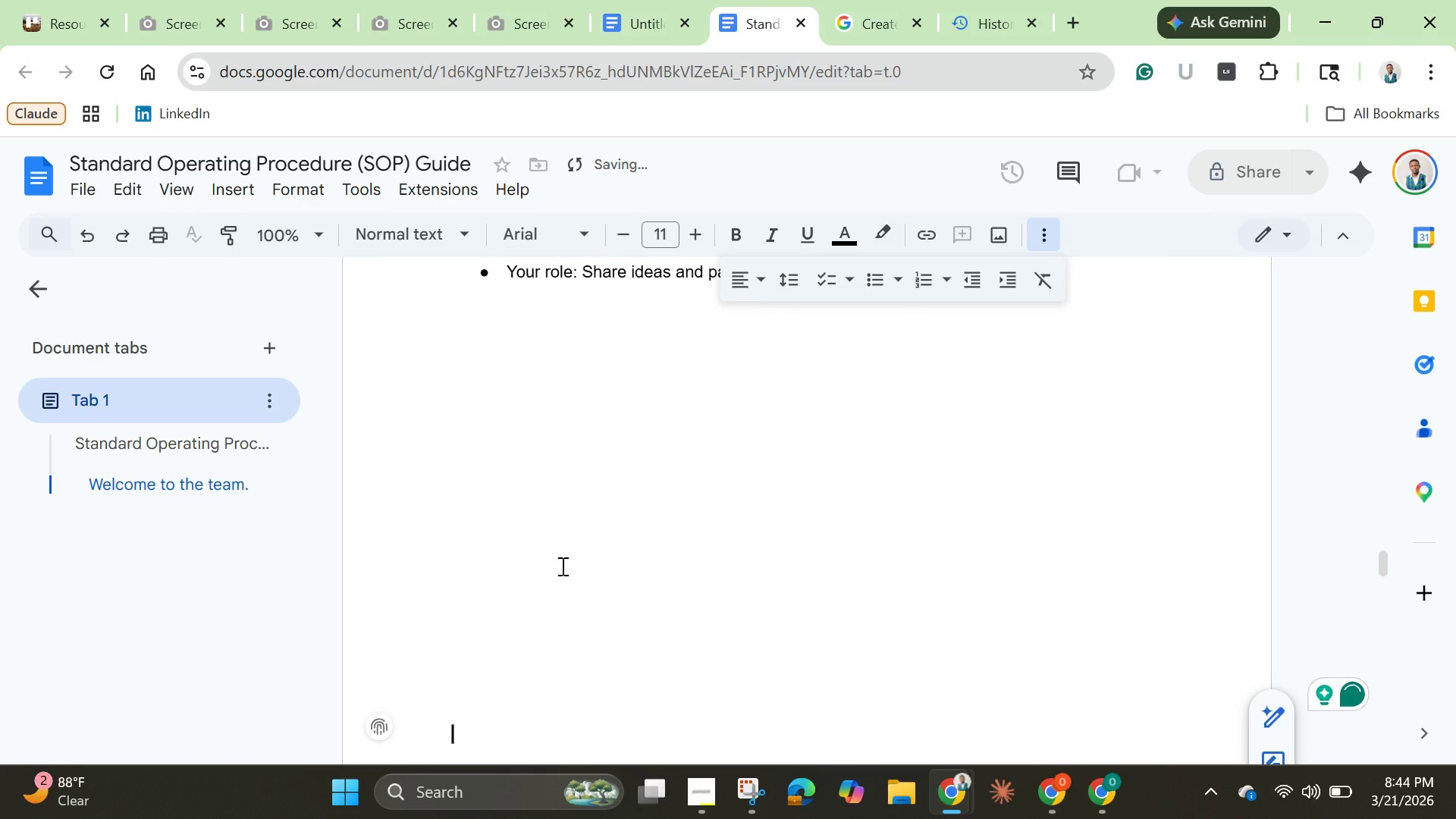 
key(Enter)
 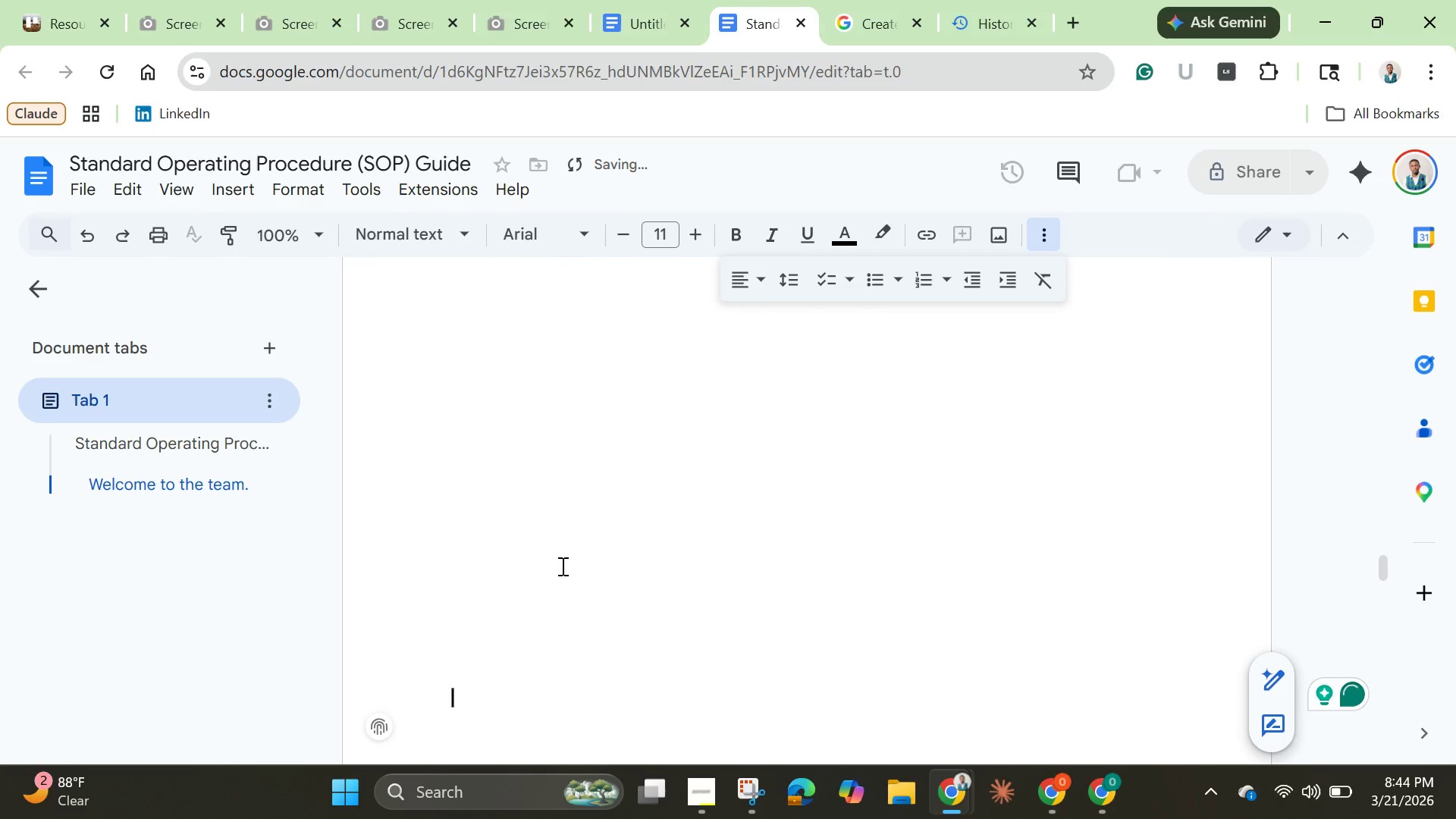 
key(Enter)
 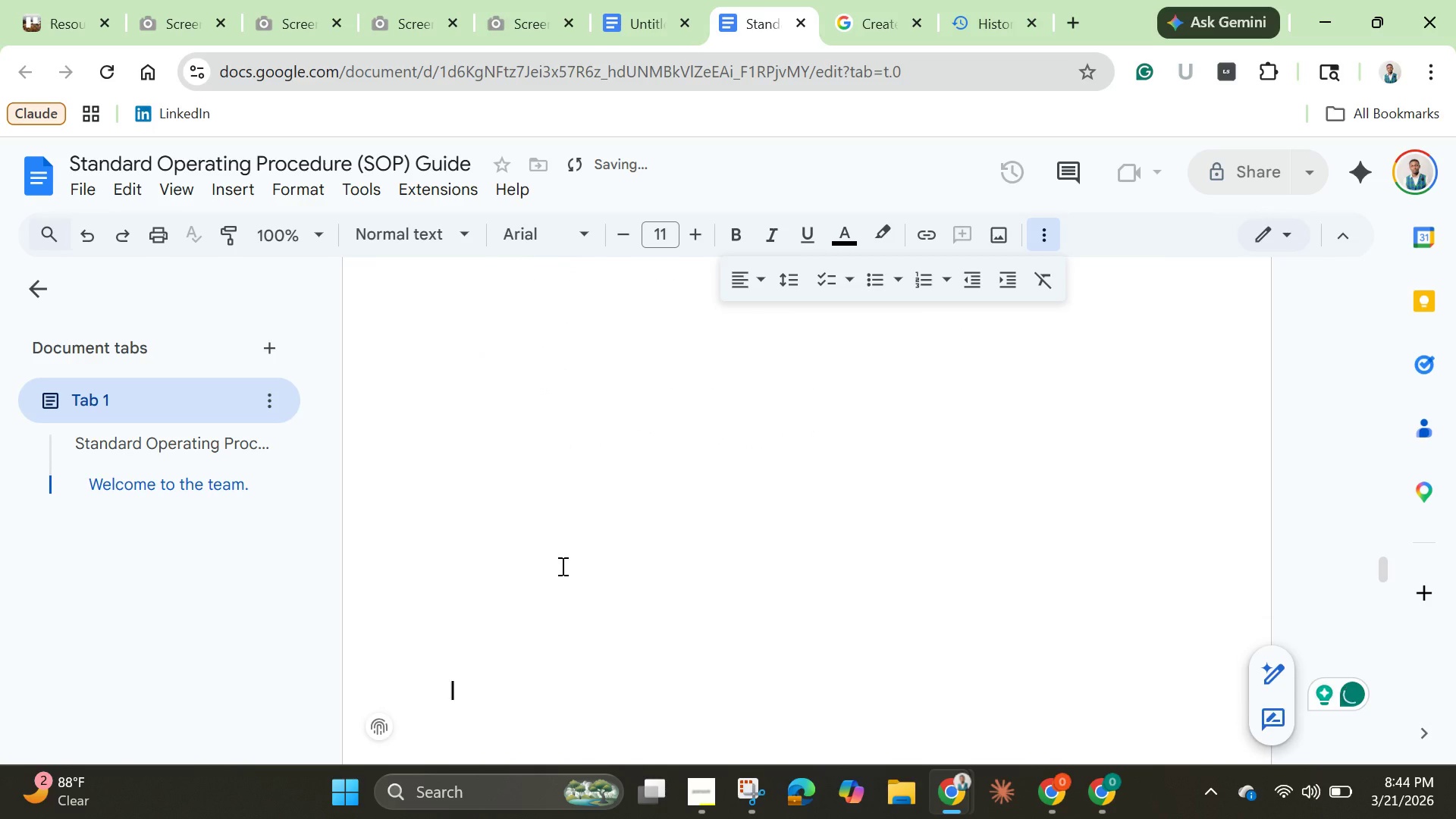 
key(Enter)
 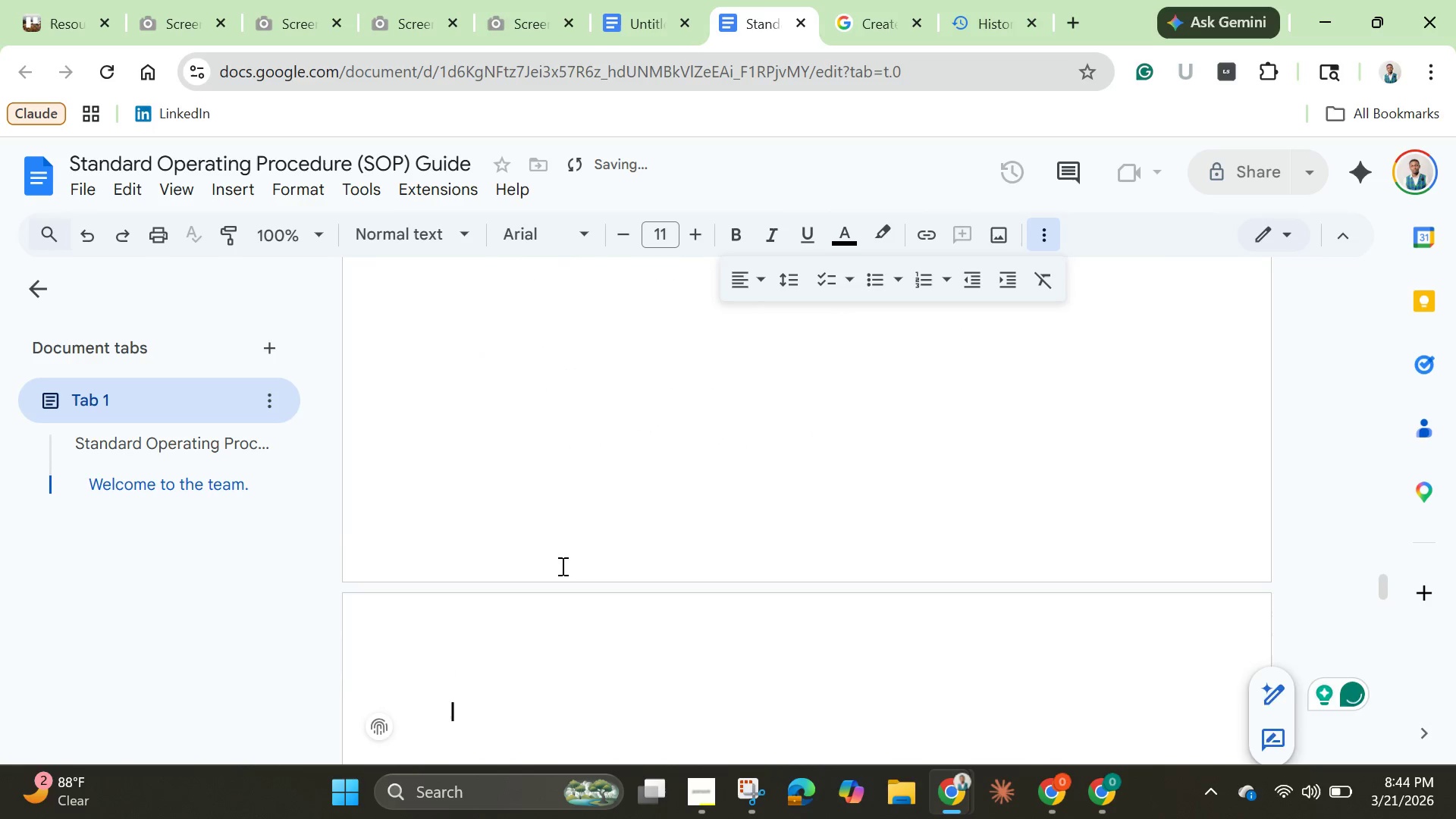 
key(Enter)
 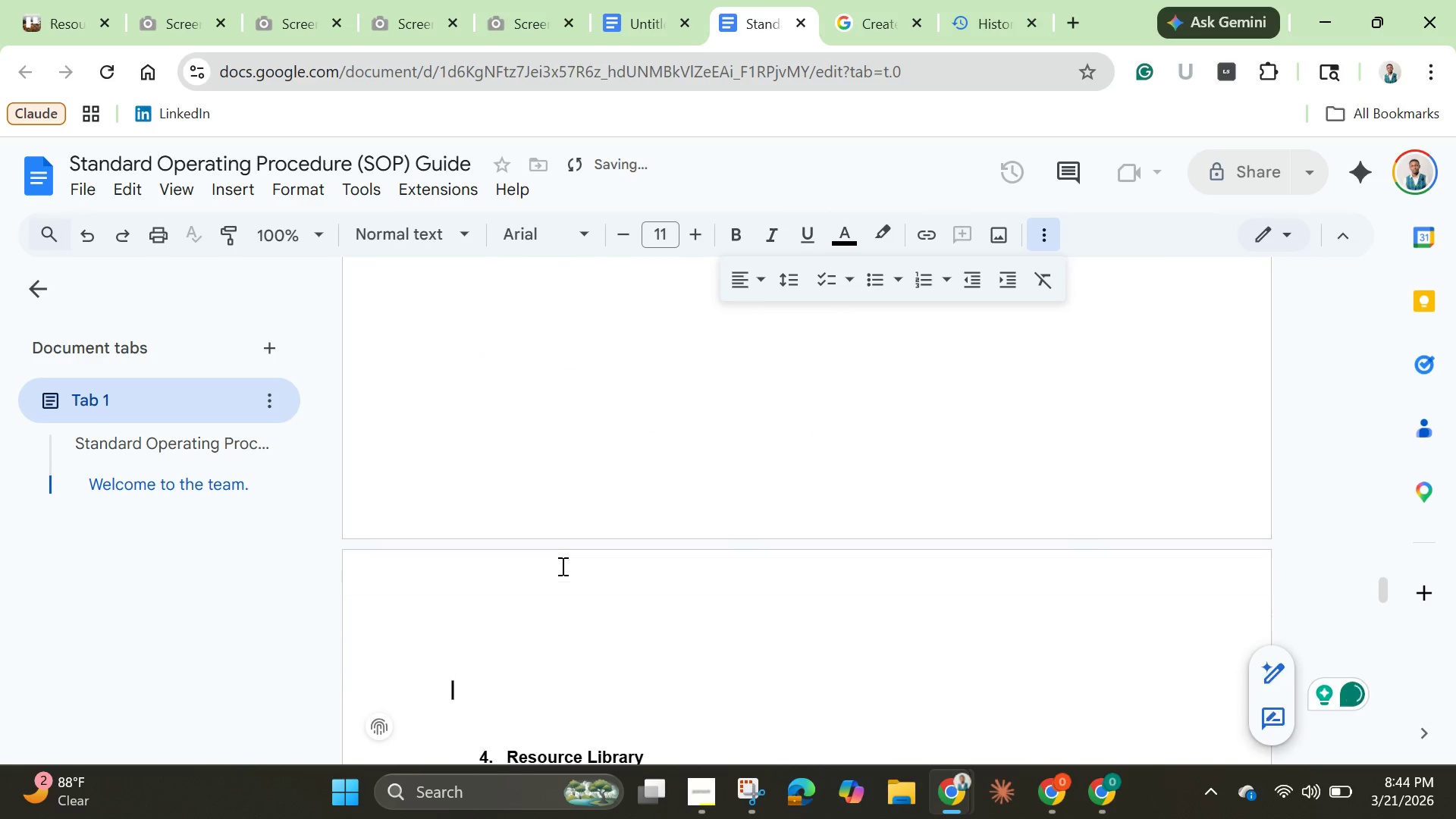 
key(Enter)
 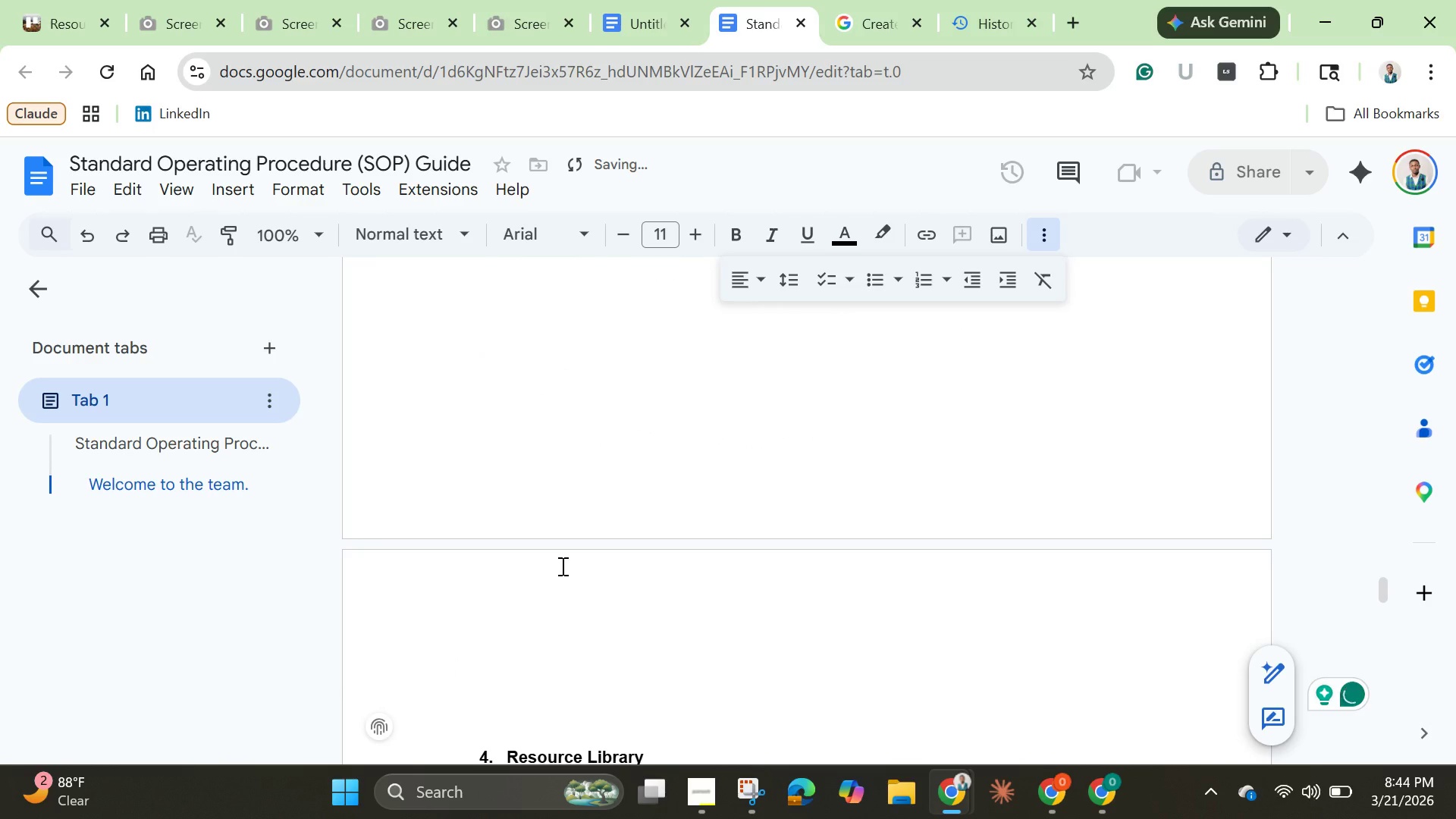 
key(Backspace)
 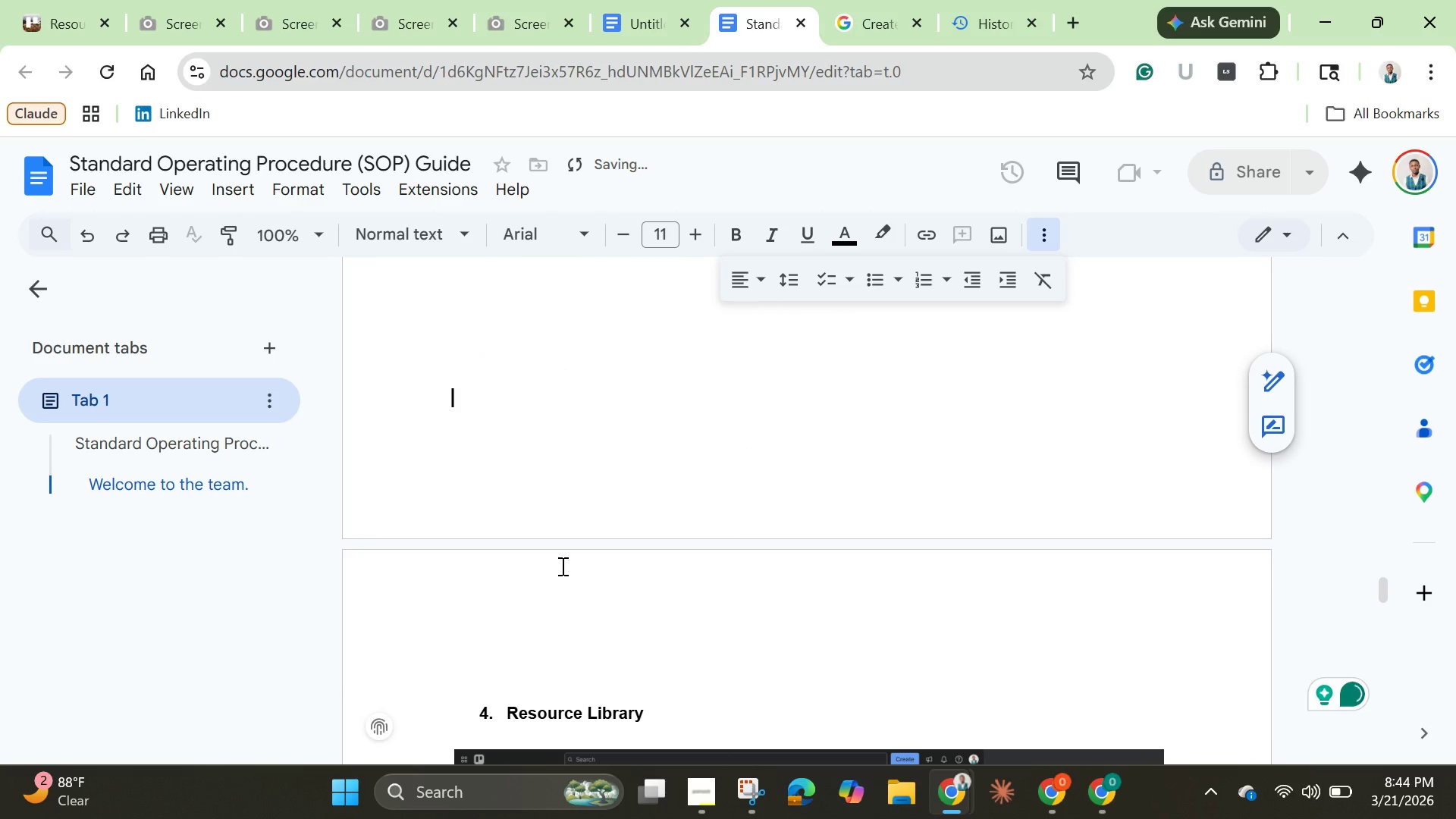 
key(Backspace)
 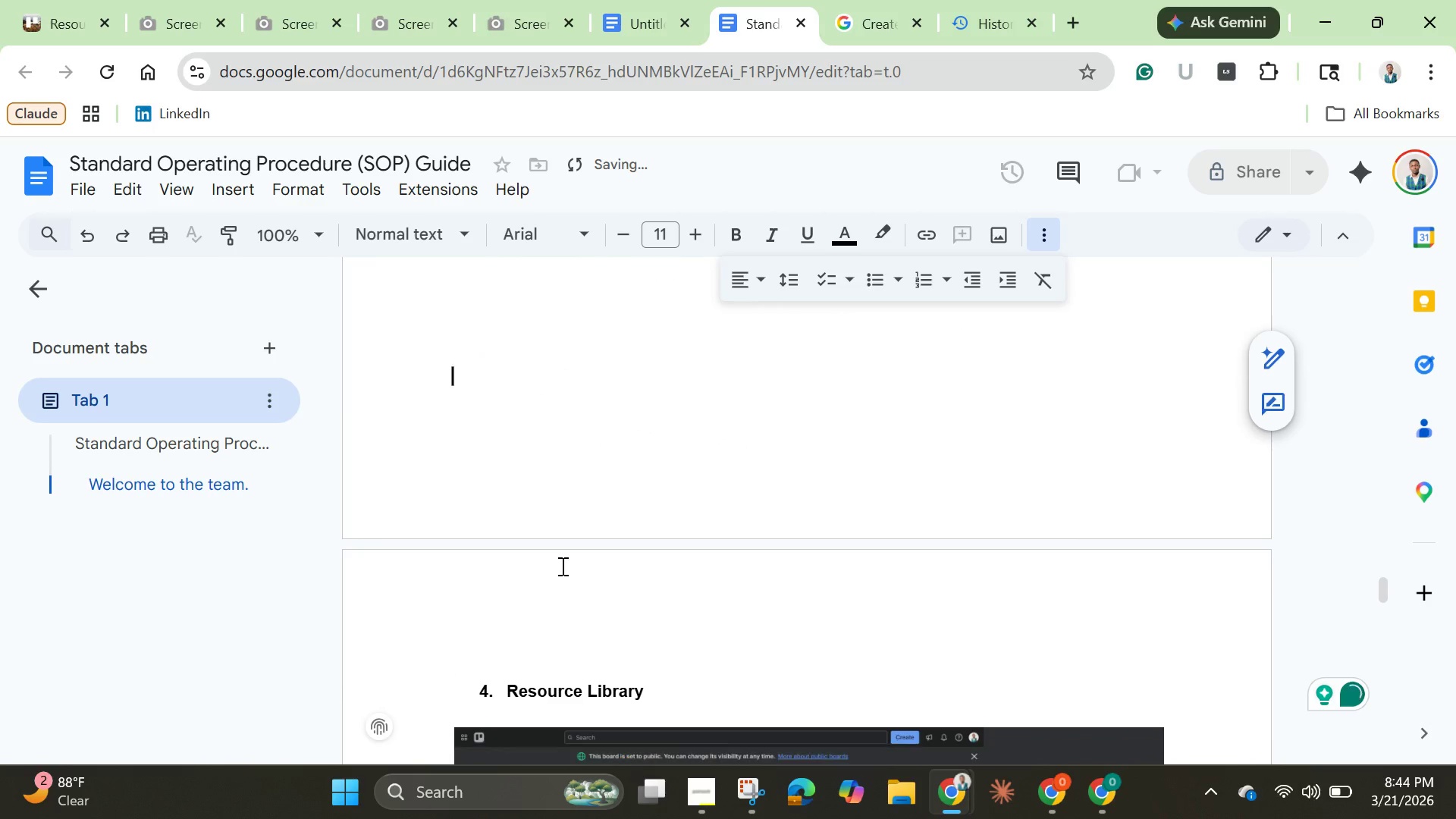 
key(Backspace)
 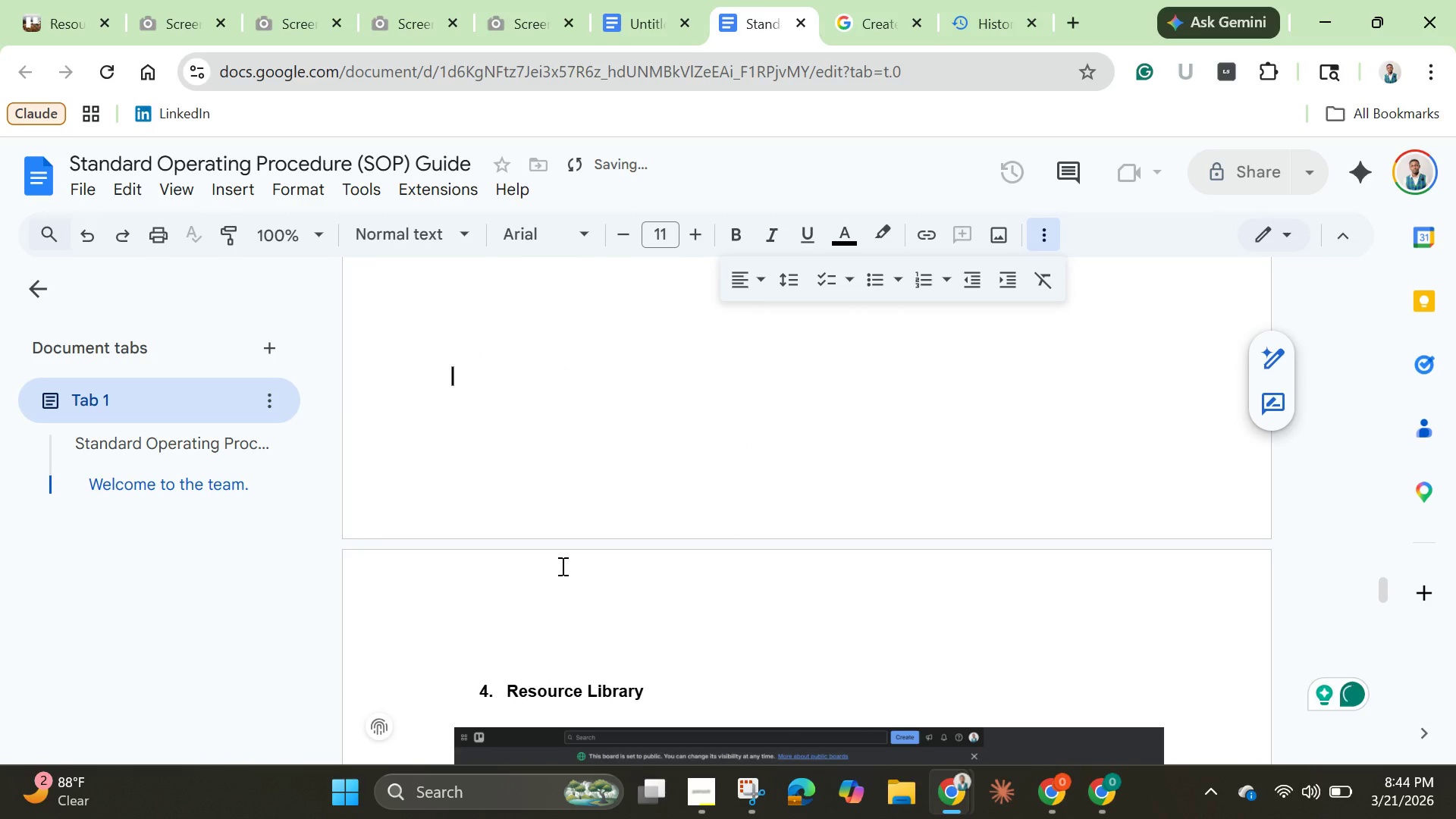 
key(Backspace)
 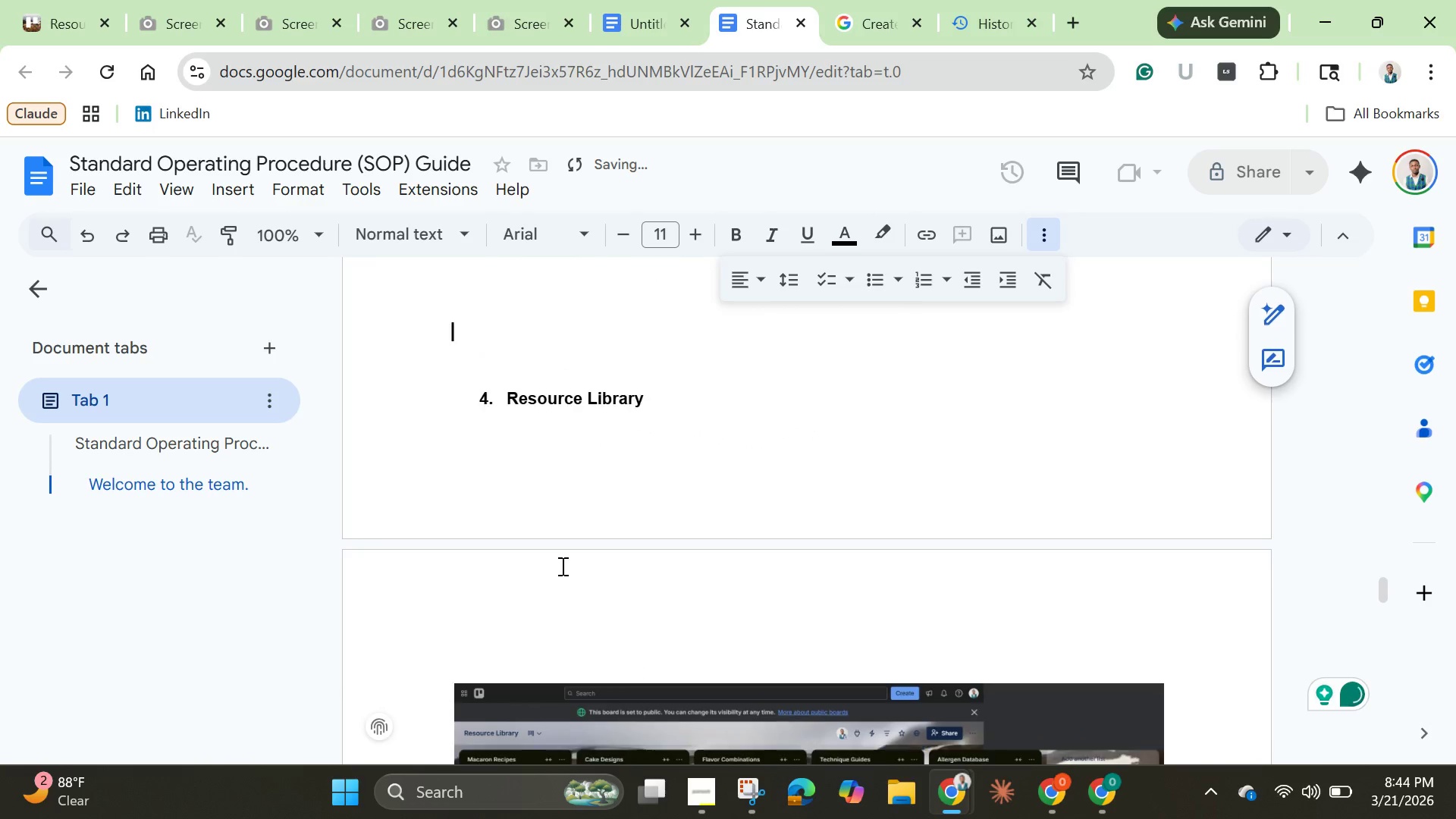 
key(Backspace)
 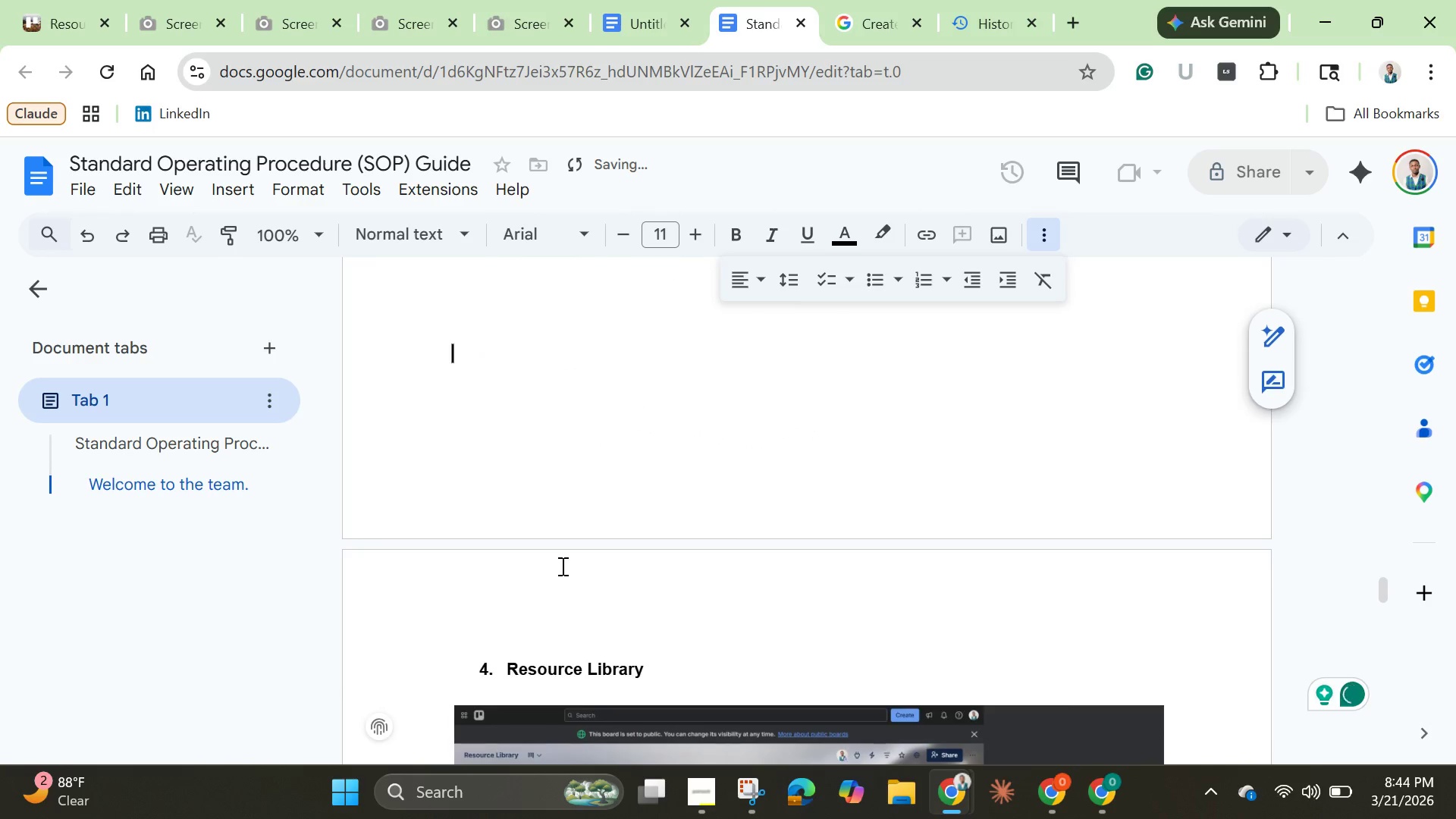 
key(Enter)
 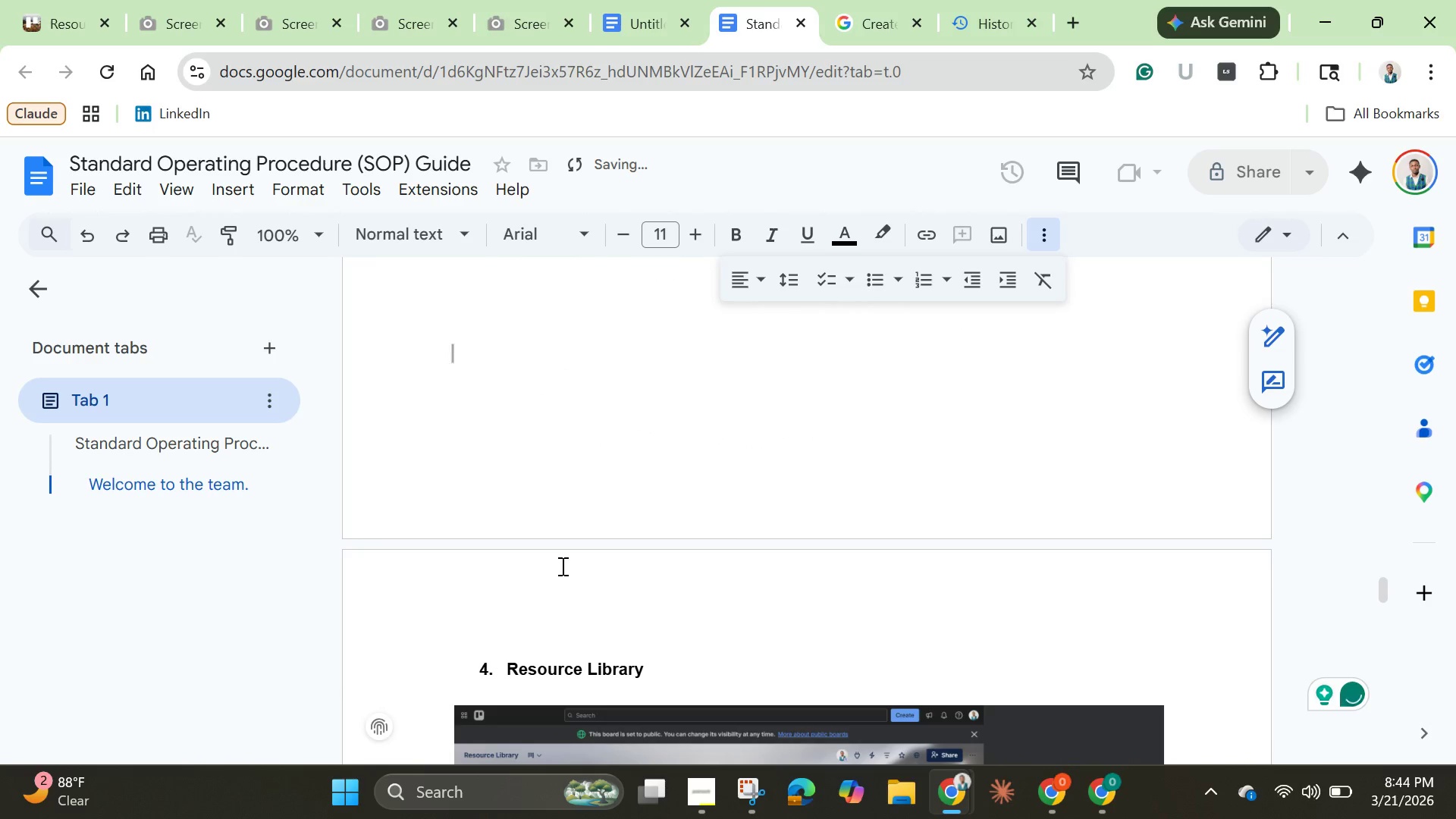 
scroll: coordinate [561, 566], scroll_direction: down, amount: 8.0
 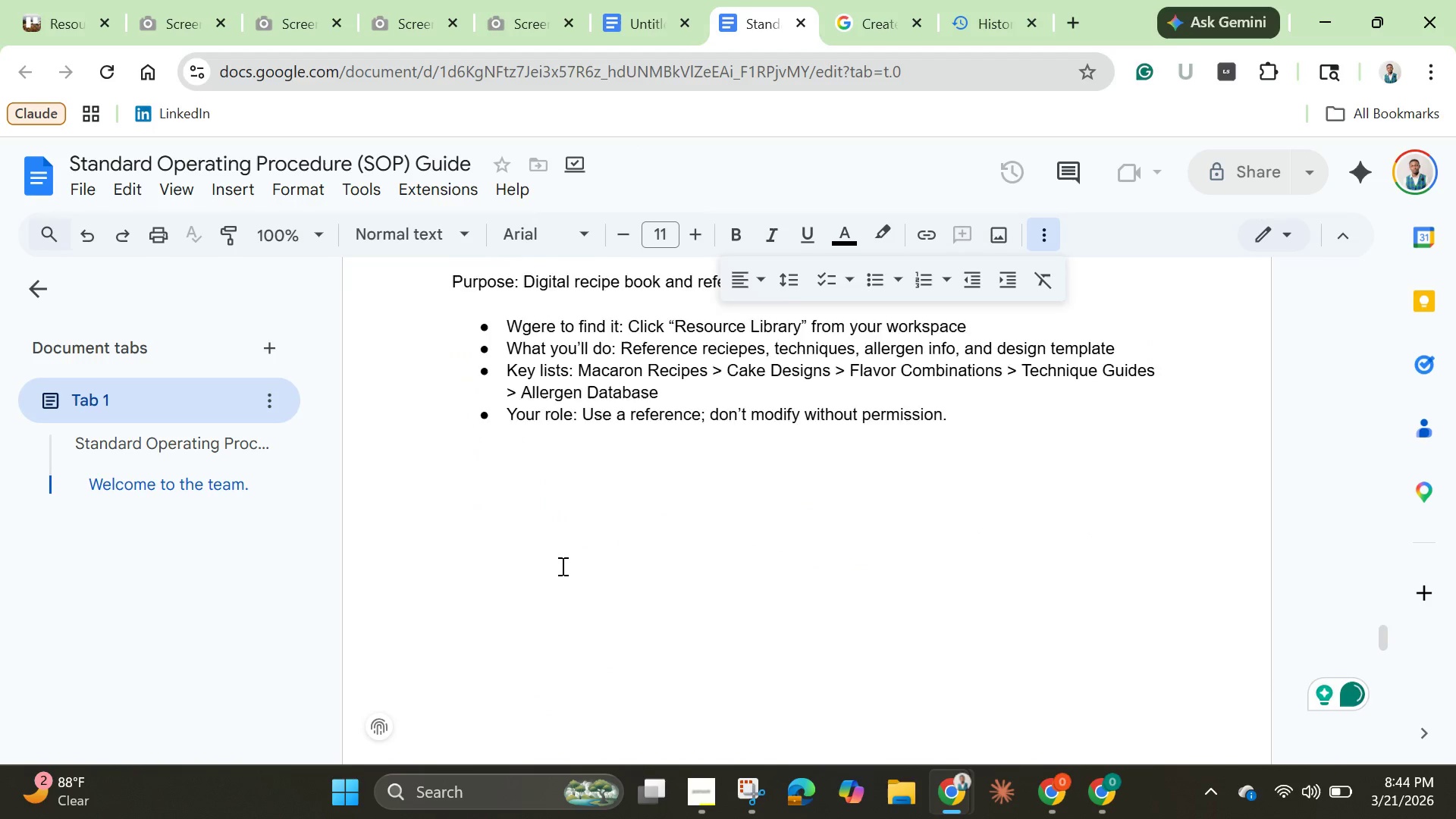 
left_click([540, 480])
 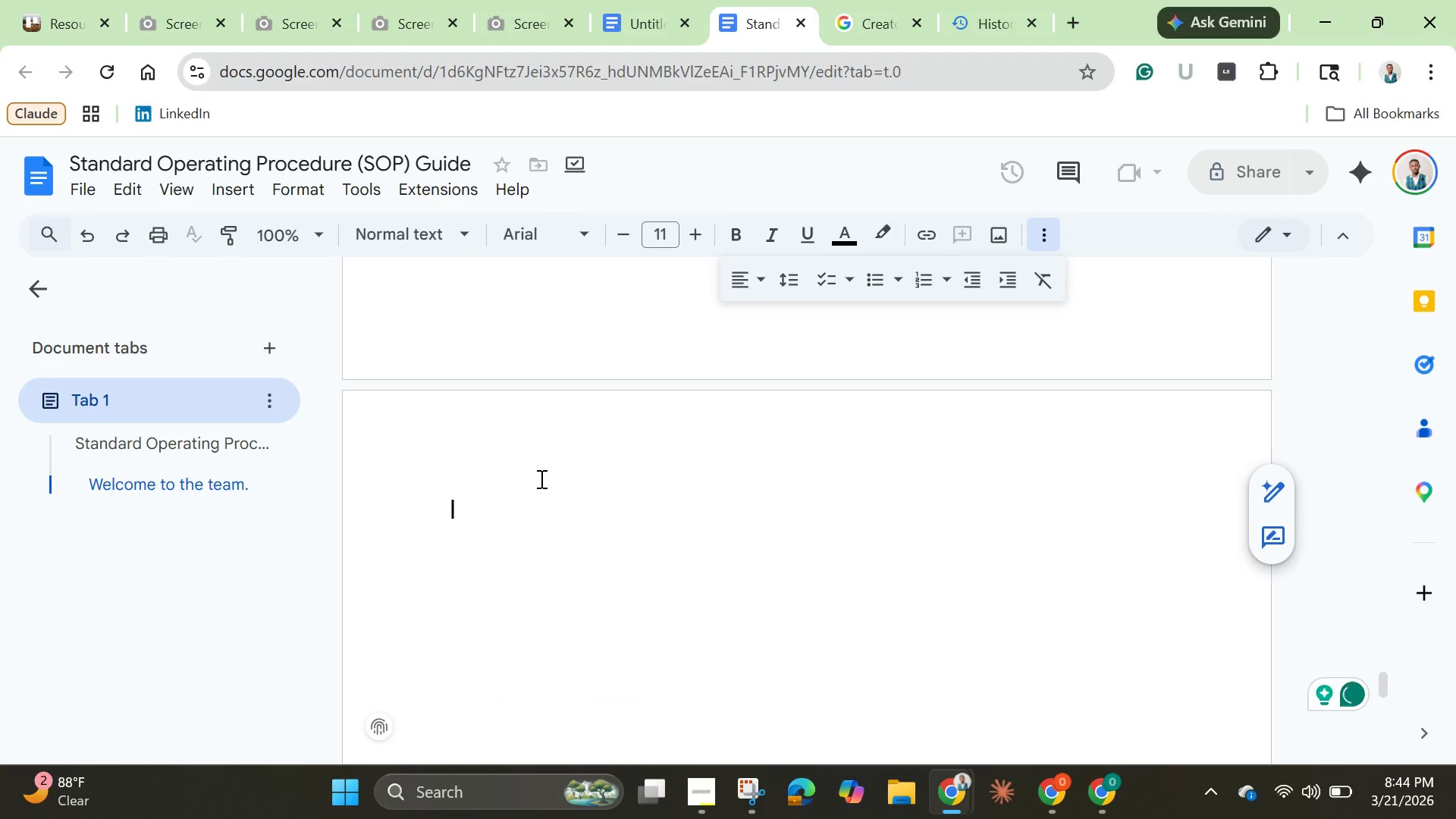 
type(Your f)
key(Backspace)
type(First )
 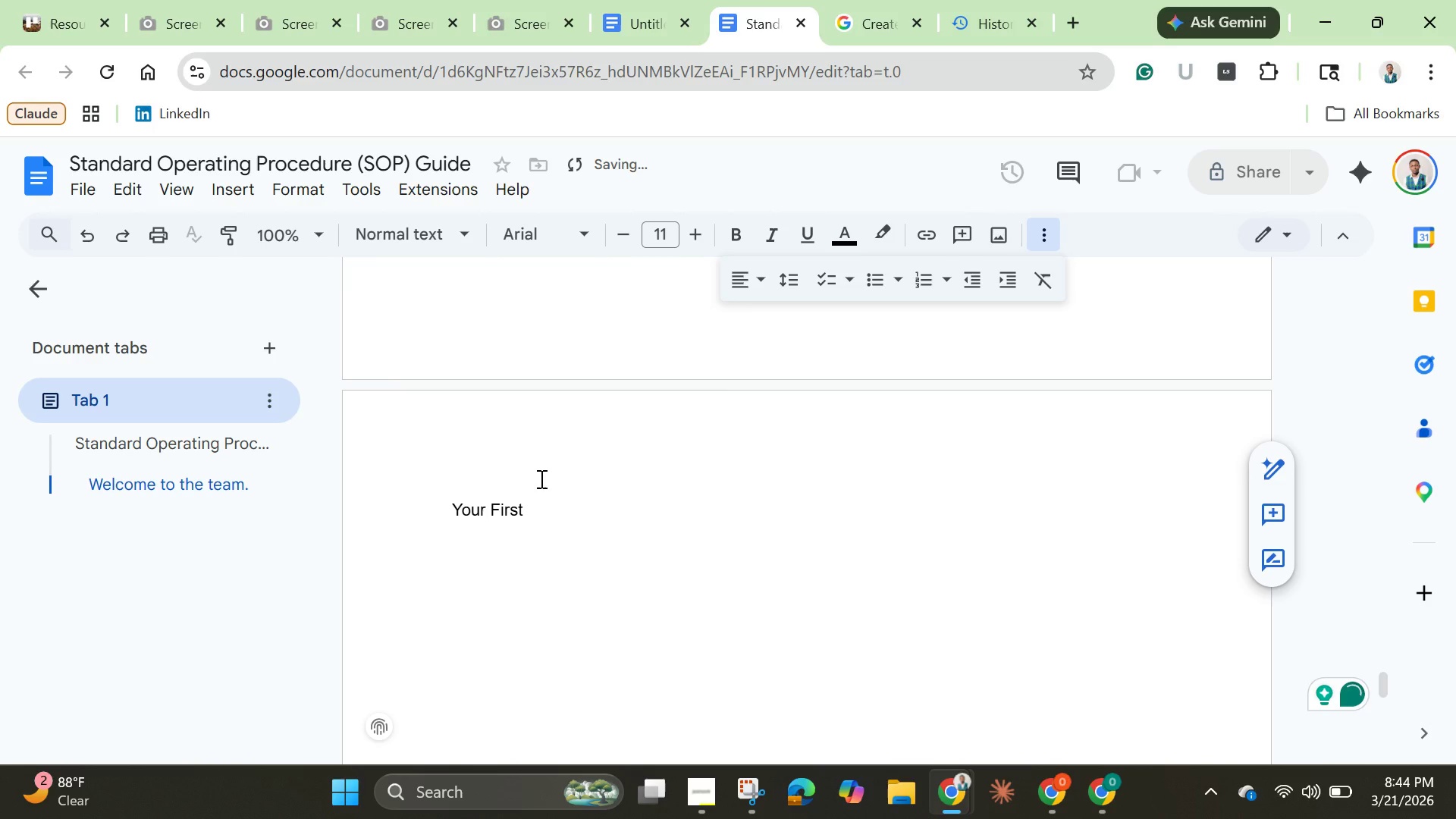 
wait(87.28)
 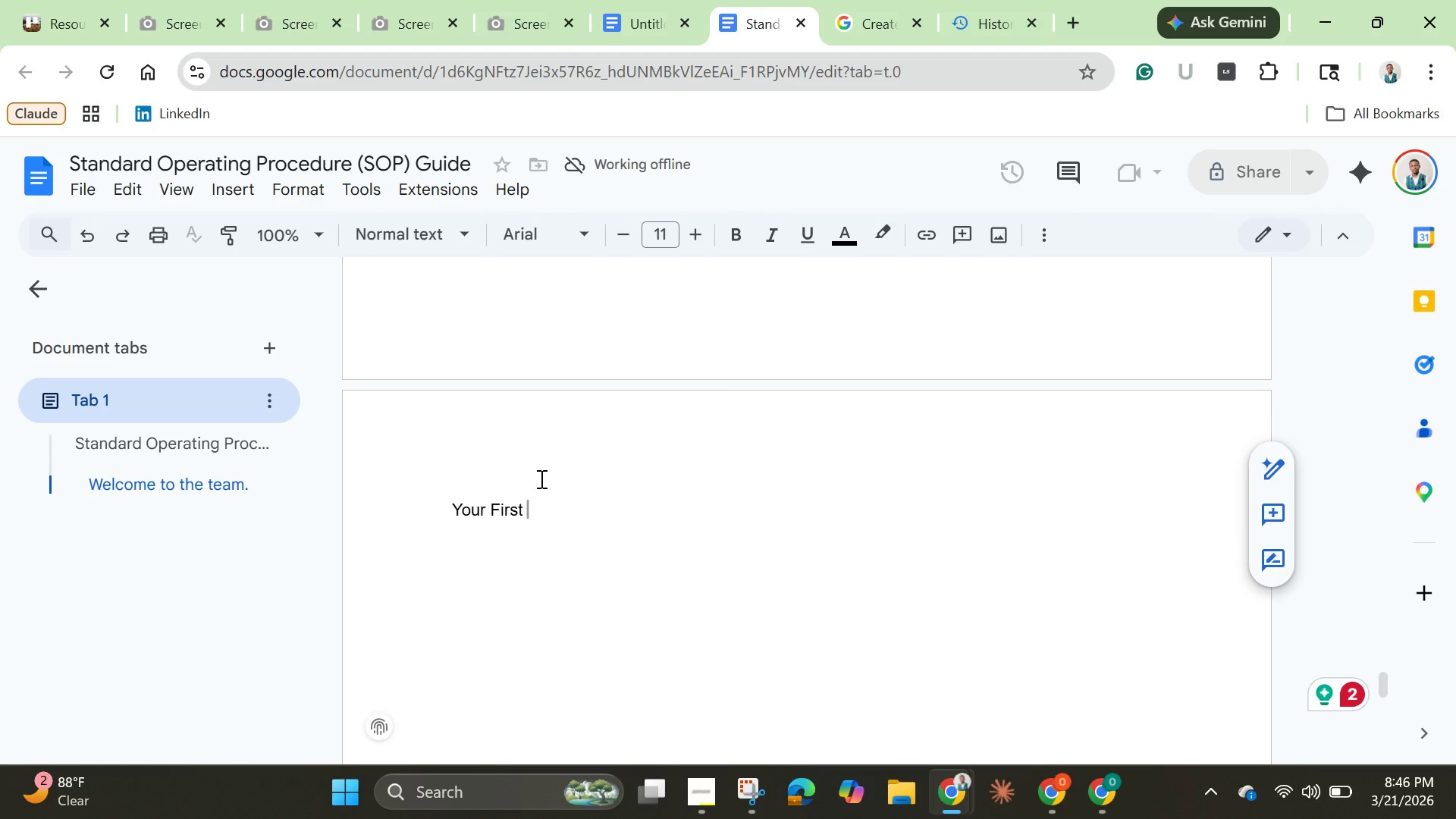 
key(Control+D)
 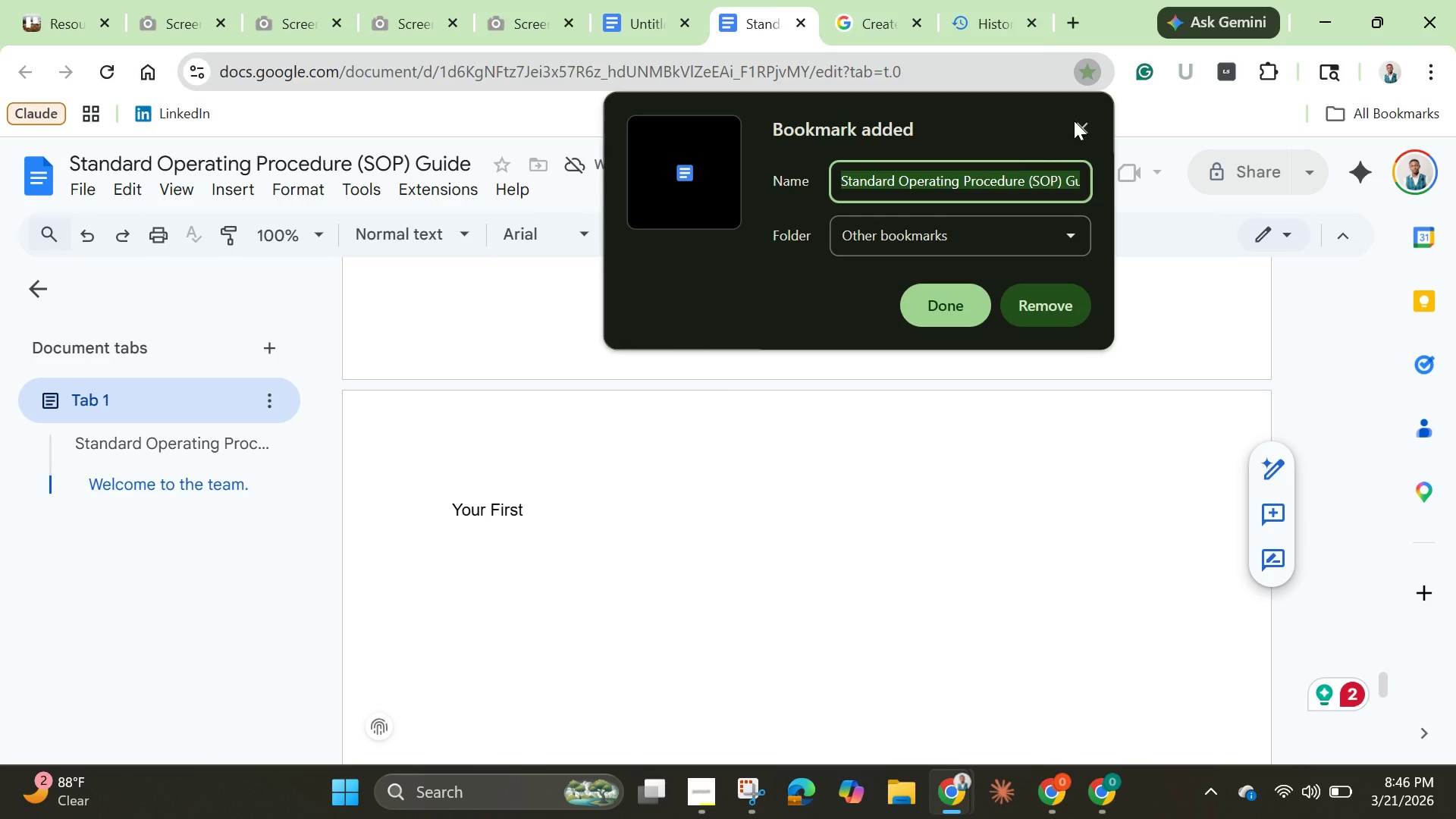 
left_click([1085, 122])
 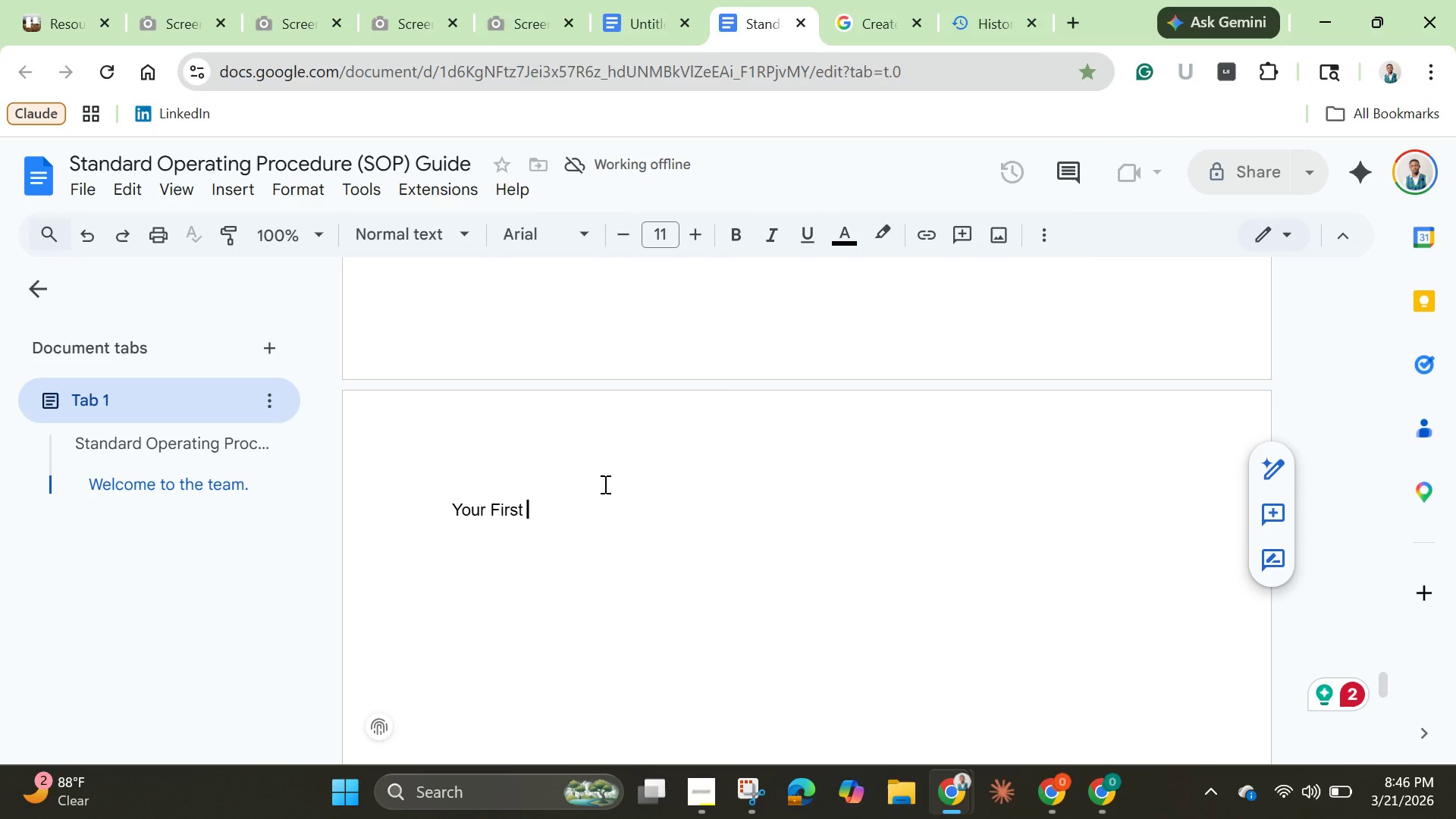 
left_click([604, 484])
 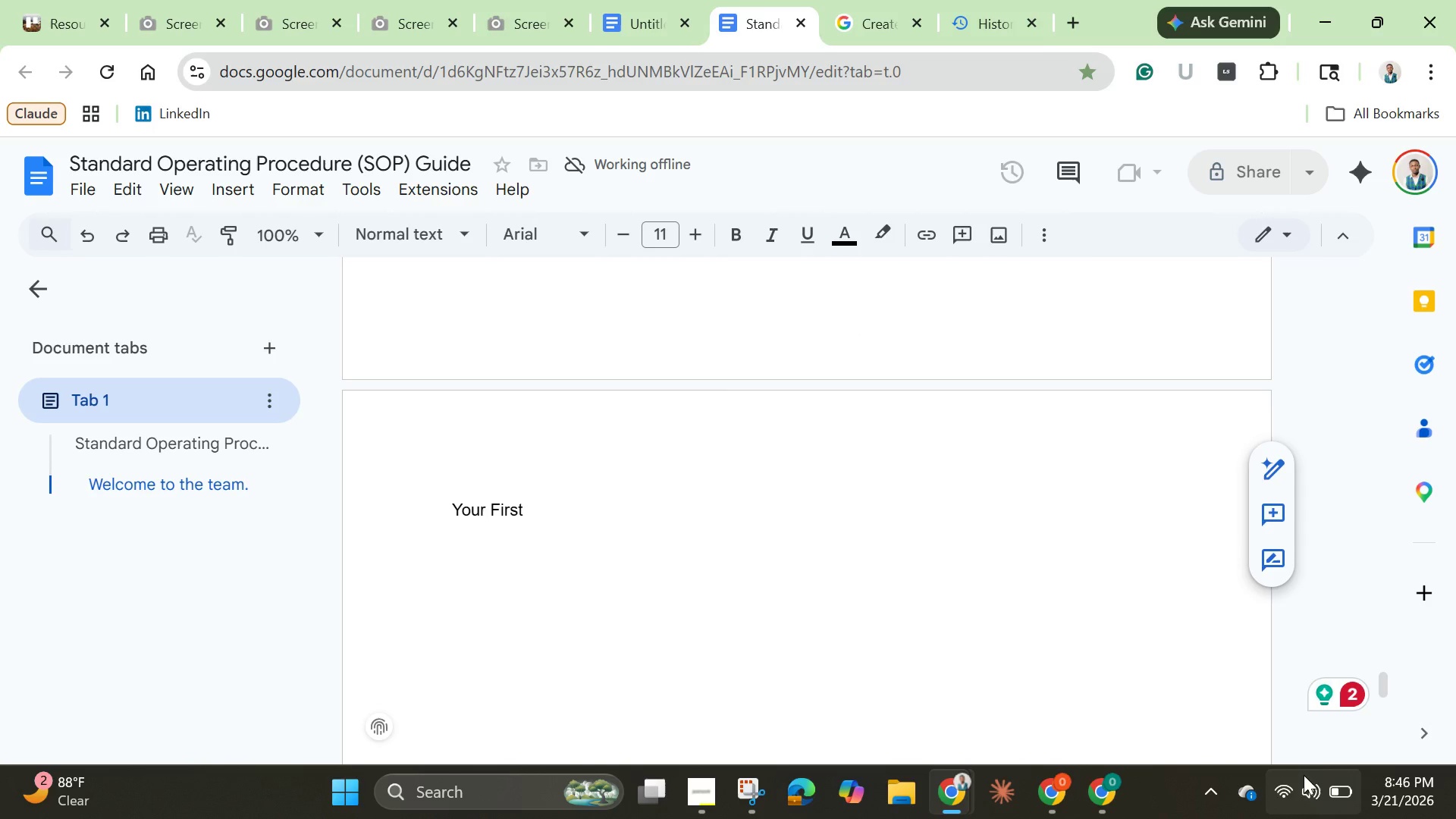 
left_click([1289, 794])
 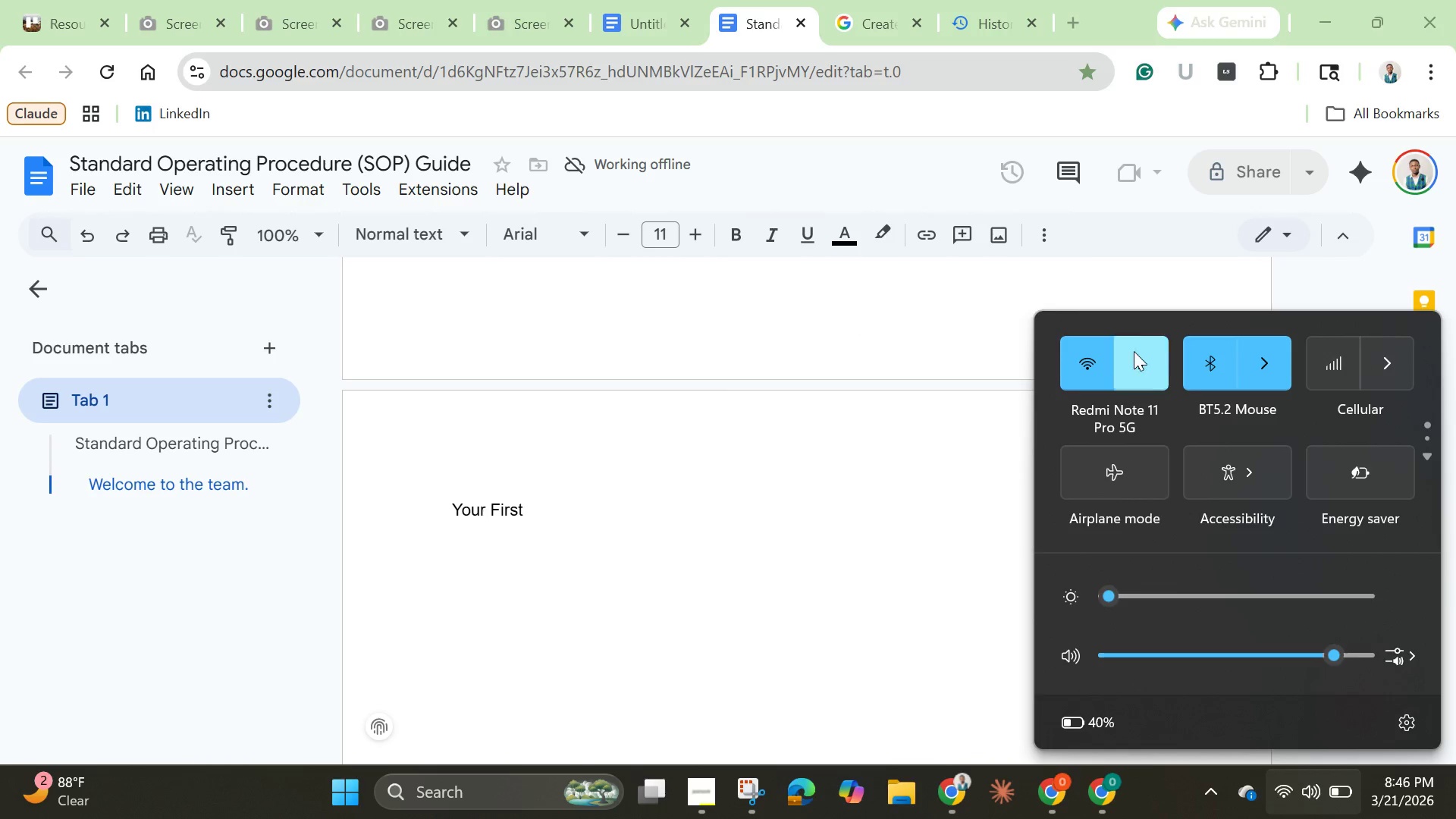 
left_click([1158, 364])
 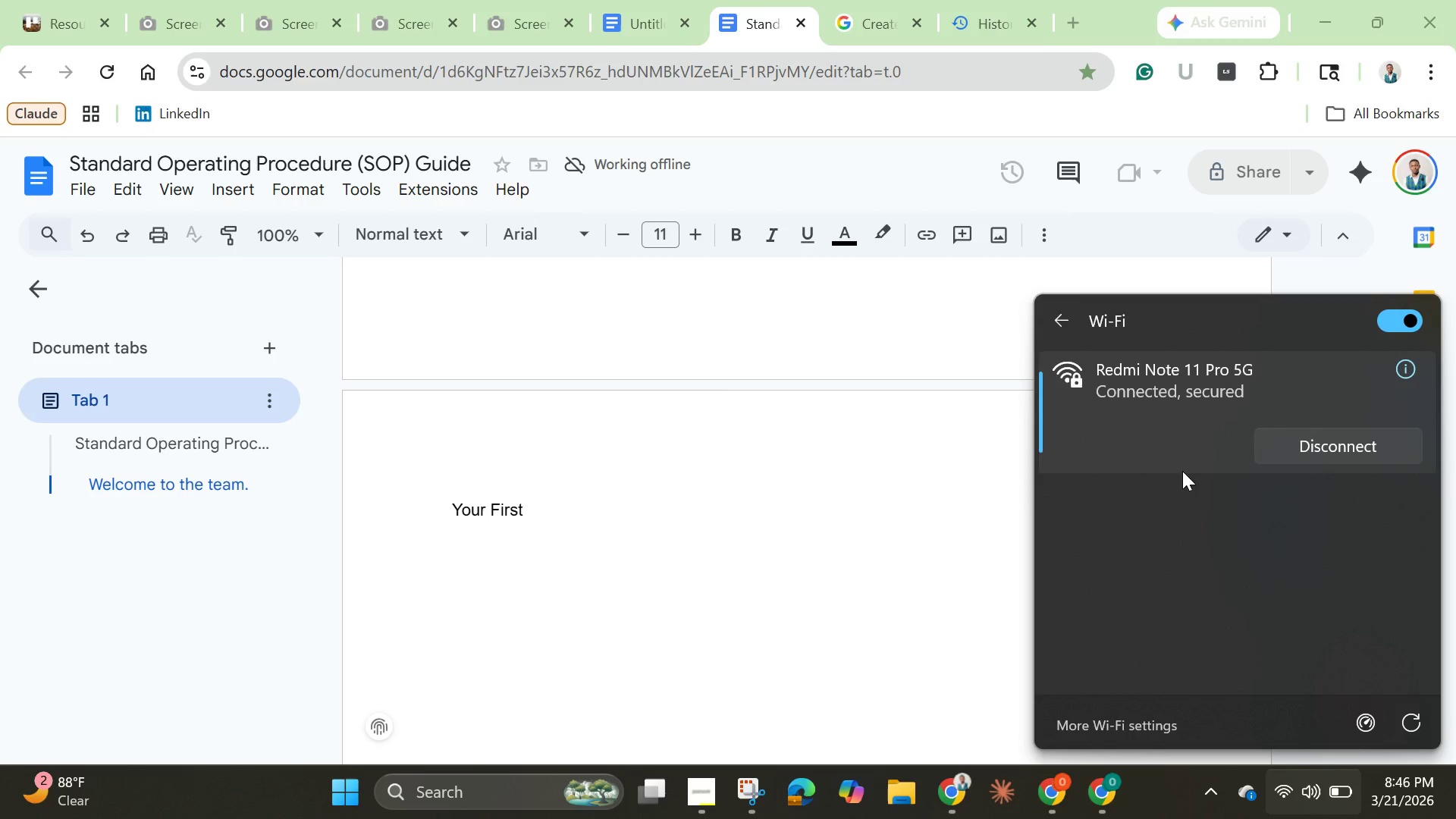 
wait(8.62)
 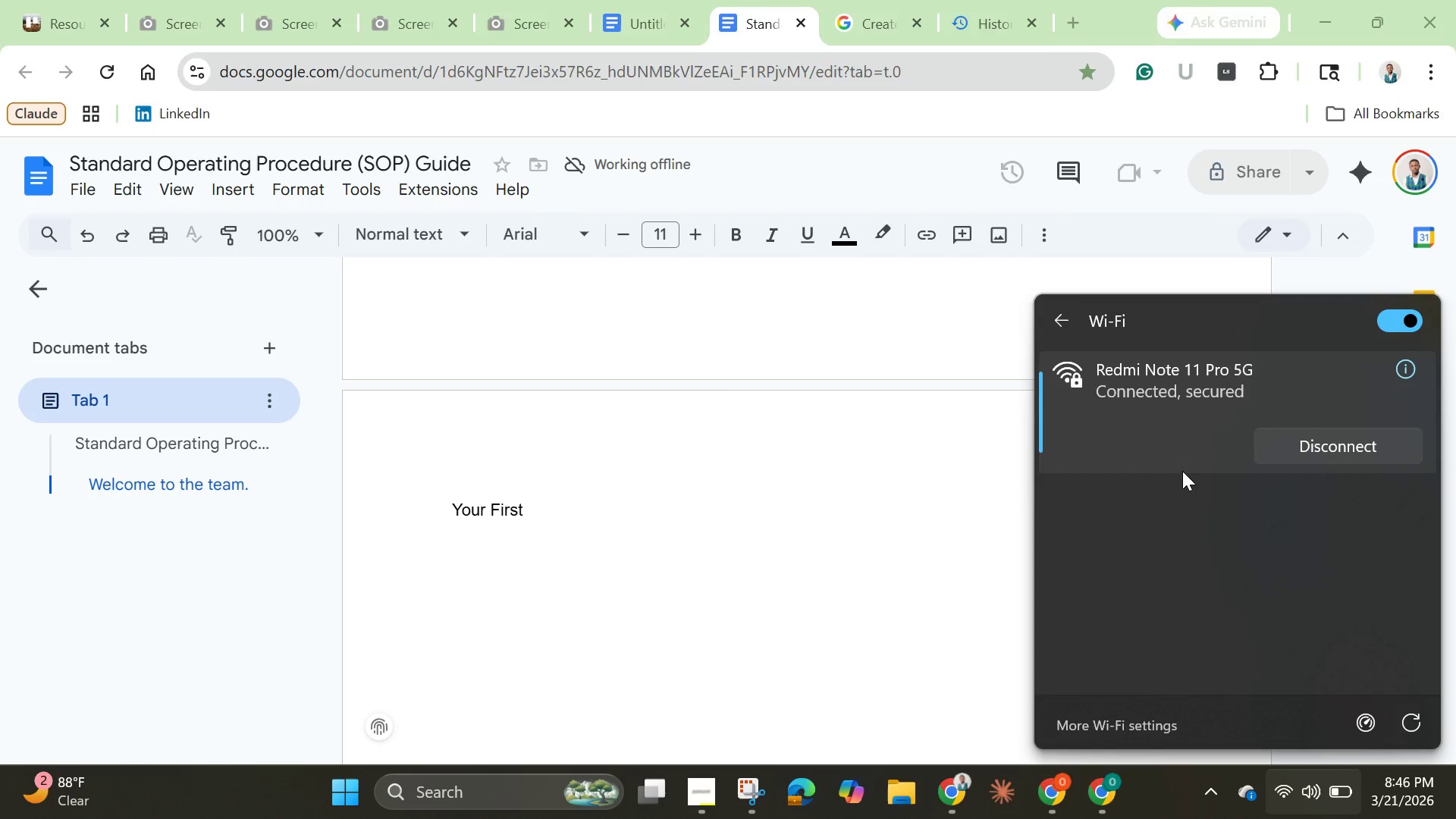 
left_click([1065, 322])
 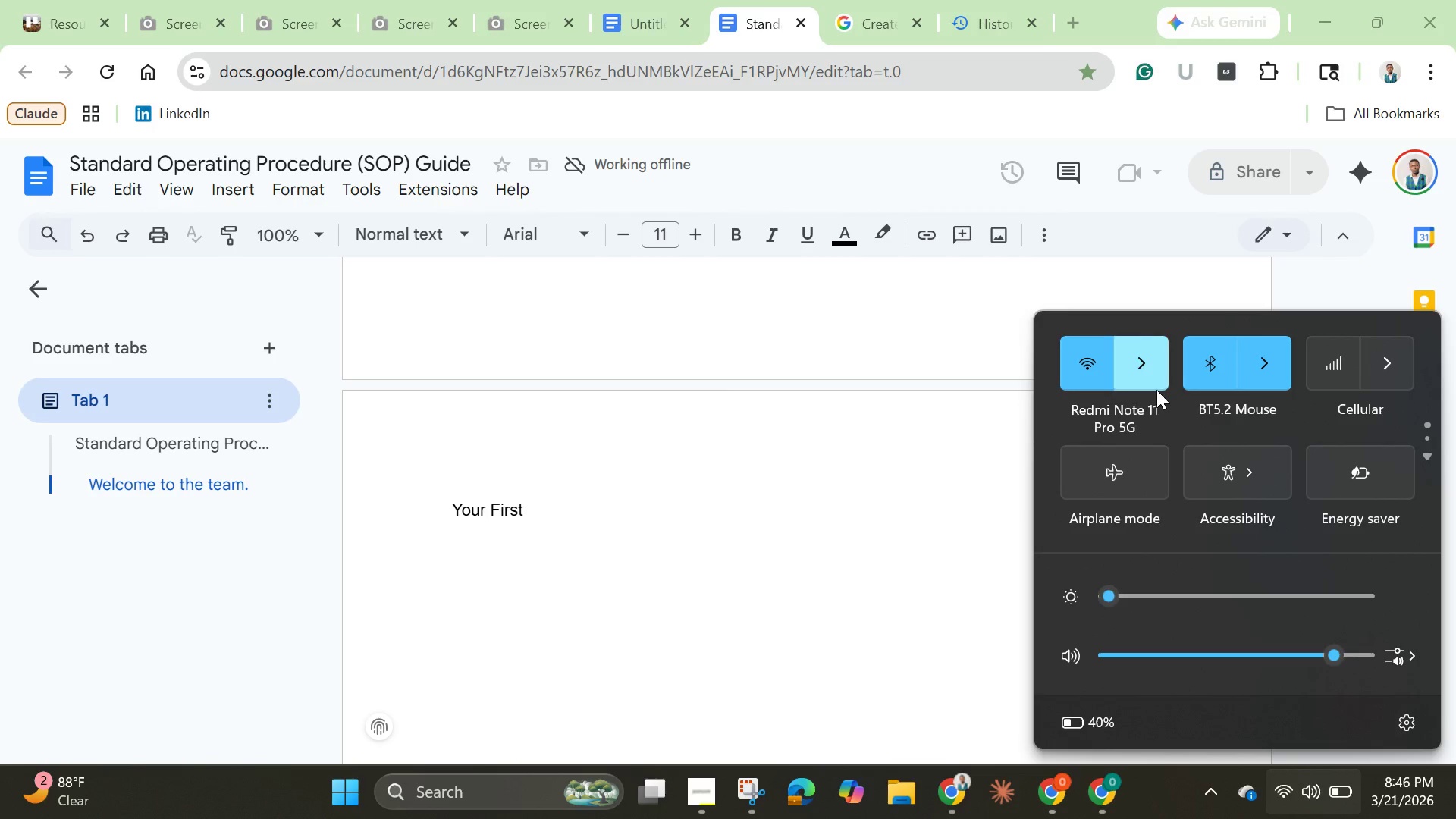 
left_click([1156, 390])
 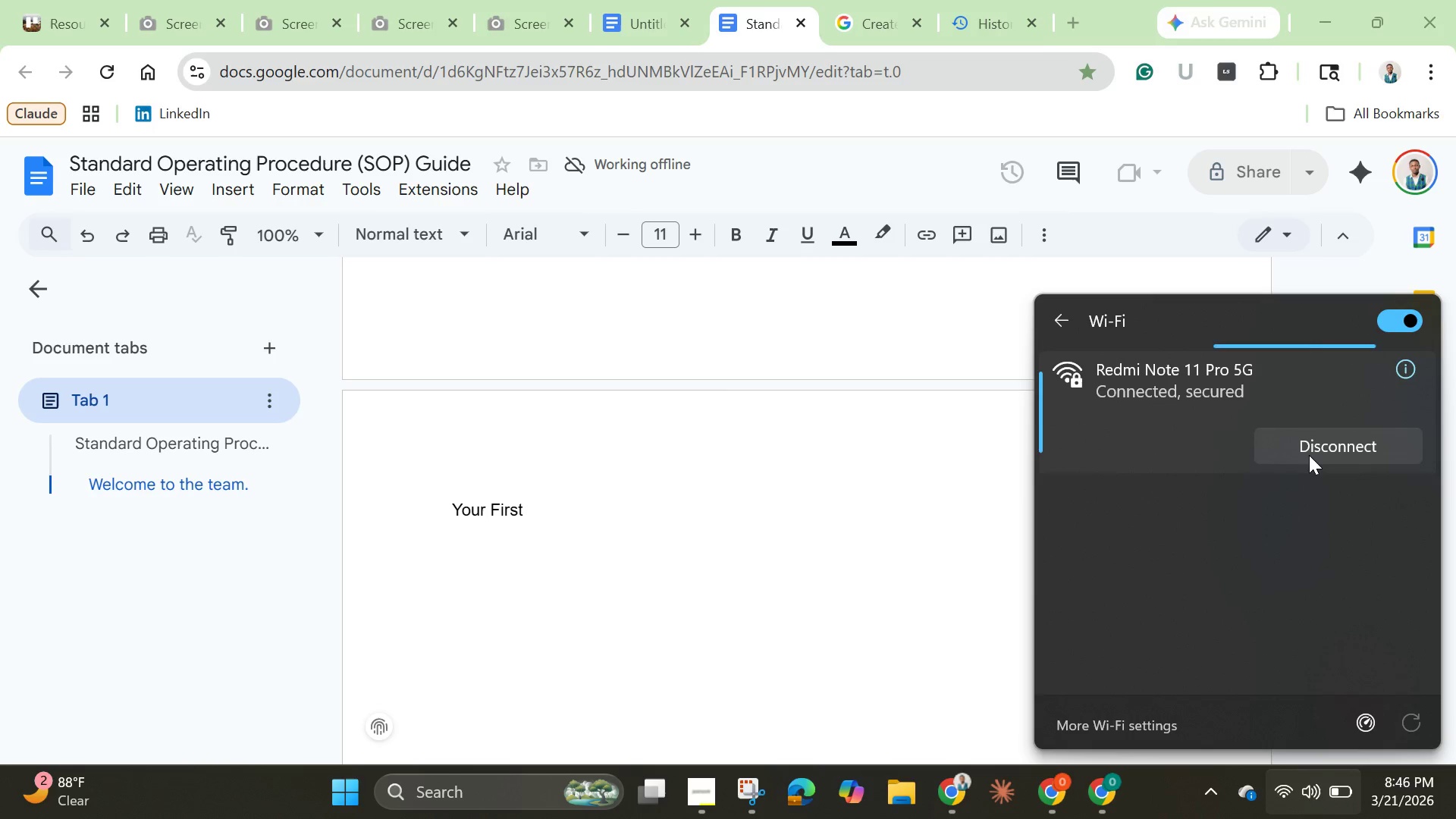 
left_click([1310, 445])
 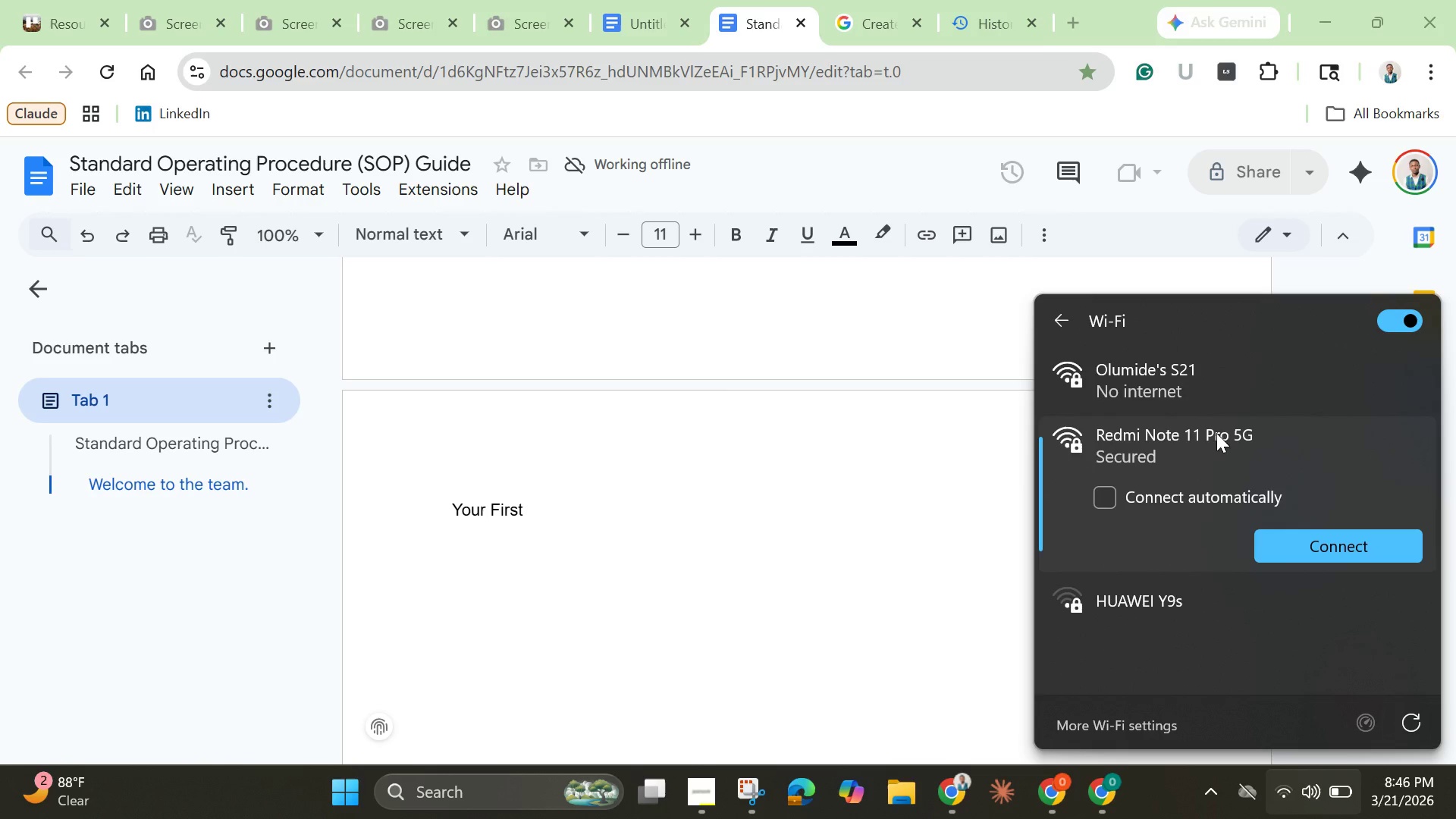 
left_click([1222, 379])
 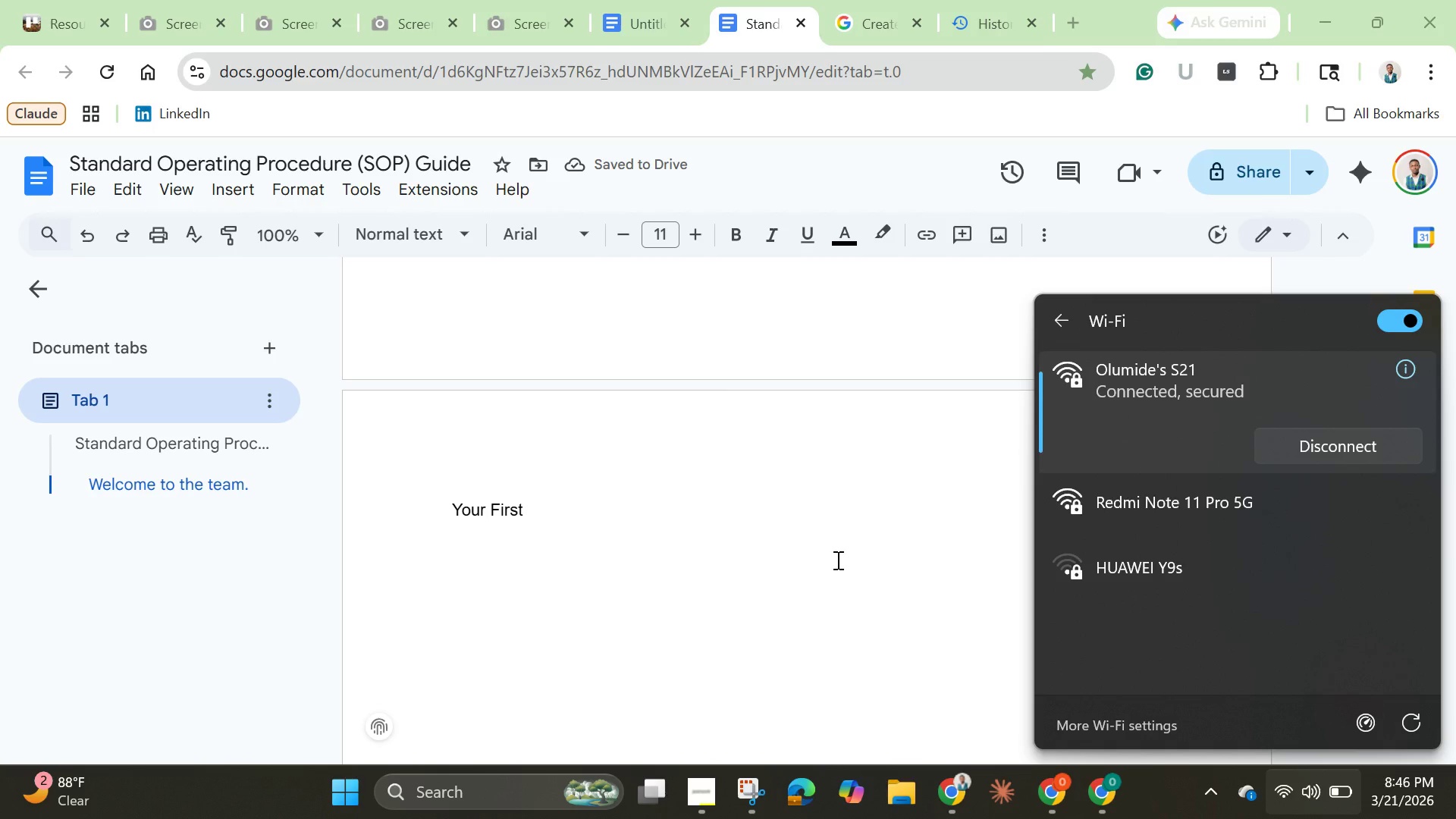 
left_click([835, 560])
 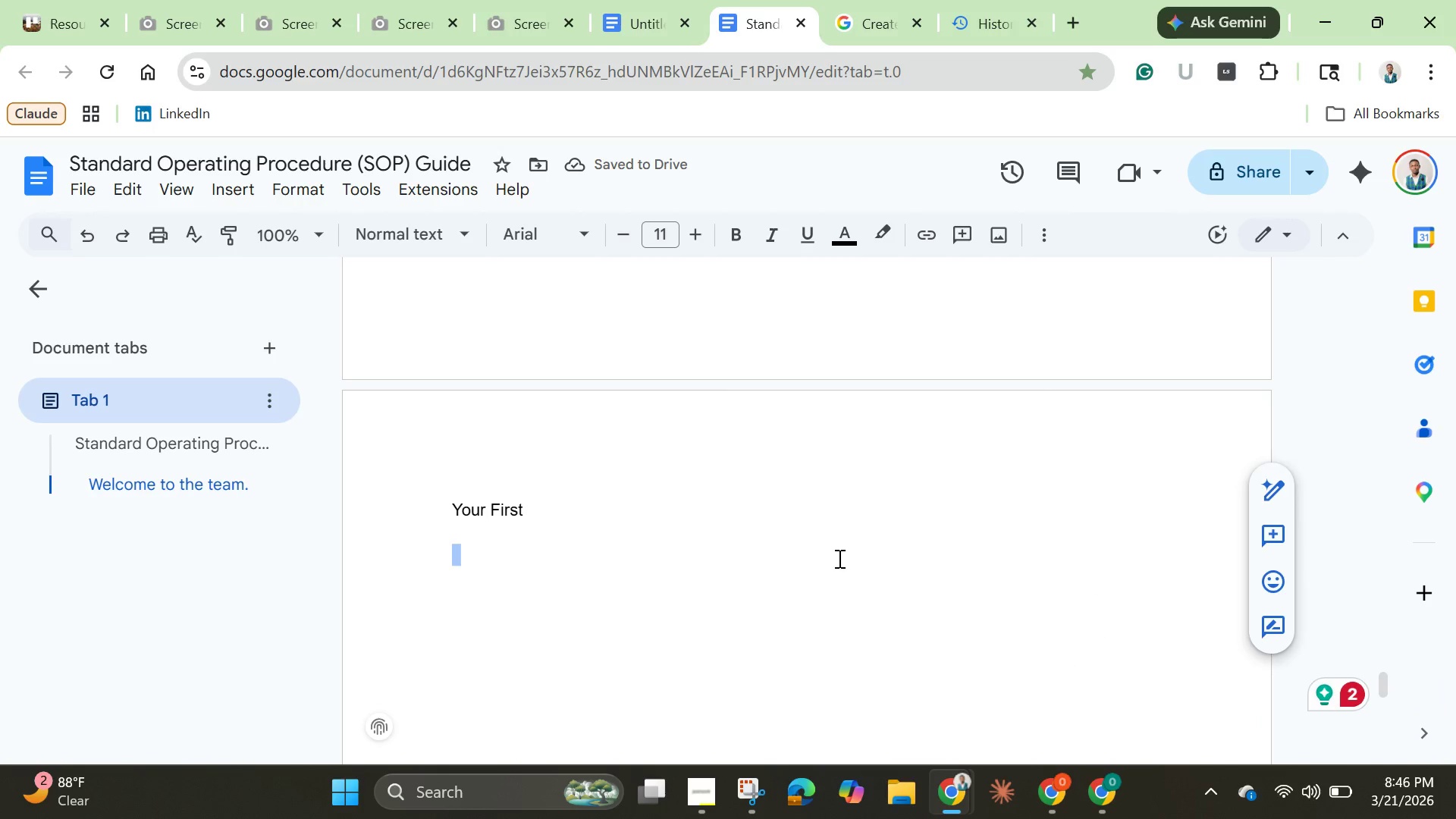 
left_click([838, 558])
 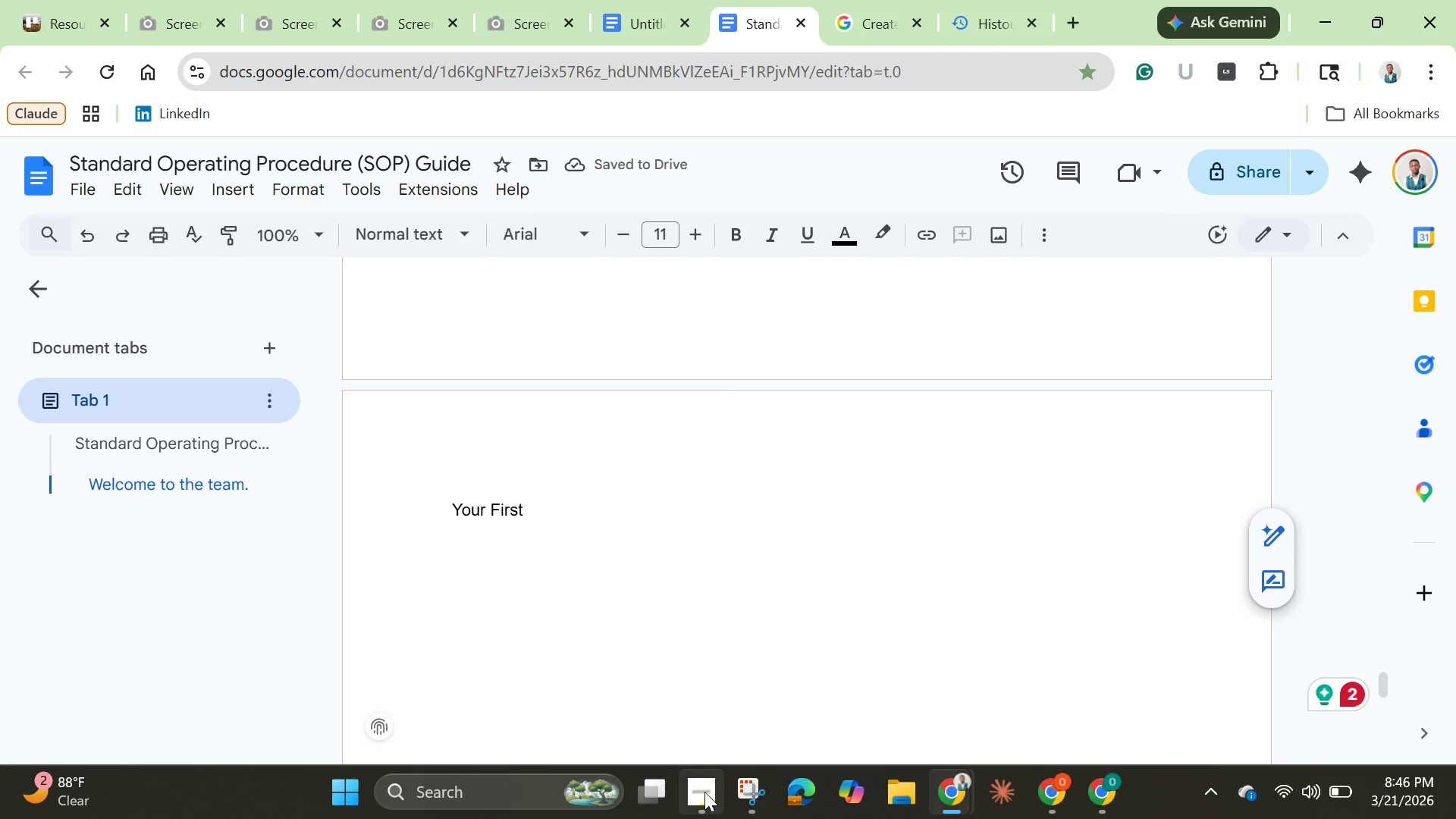 
left_click([704, 792])